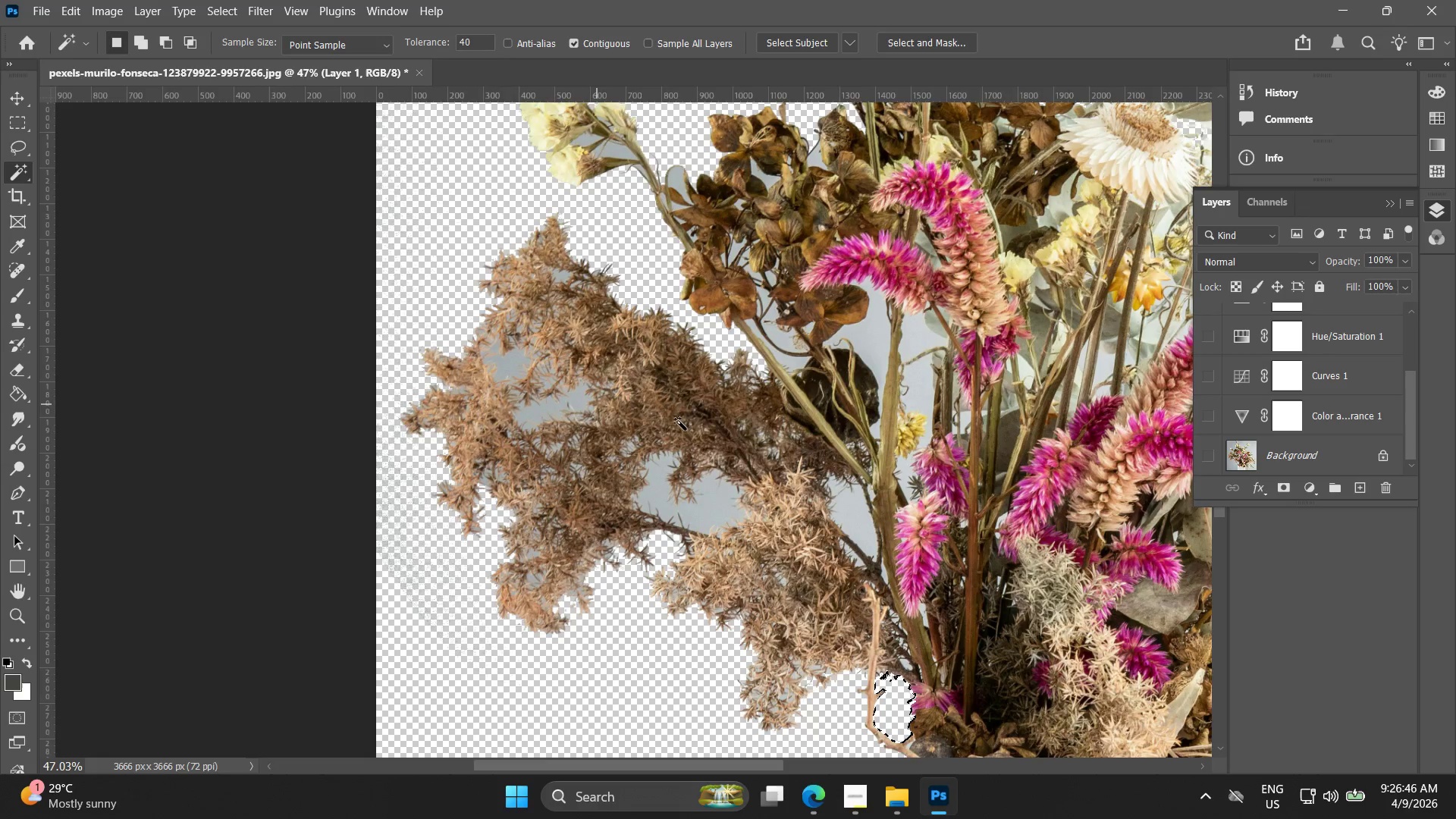 
hold_key(key=Space, duration=1.28)
 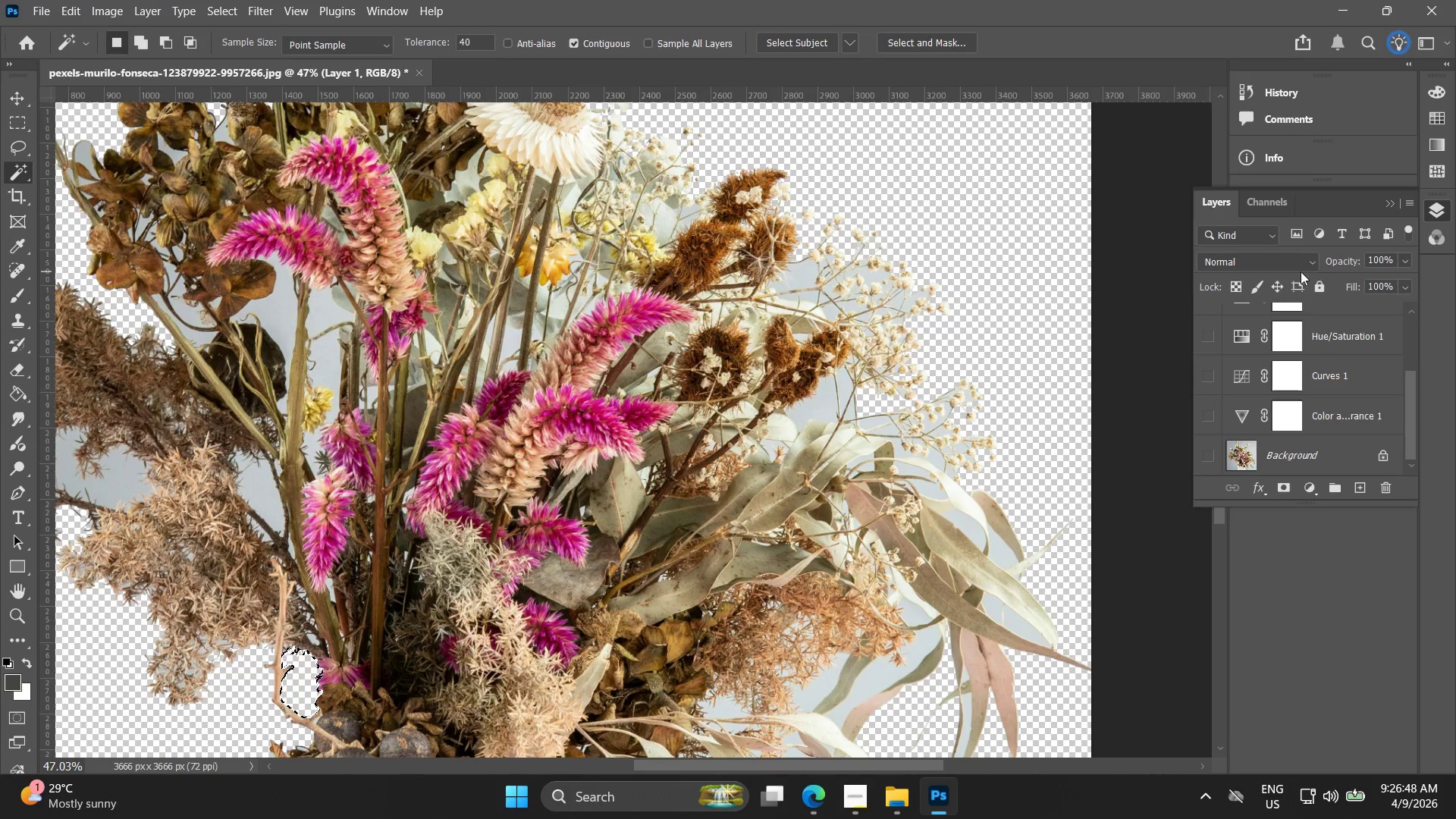 
left_click_drag(start_coordinate=[862, 476], to_coordinate=[565, 482])
 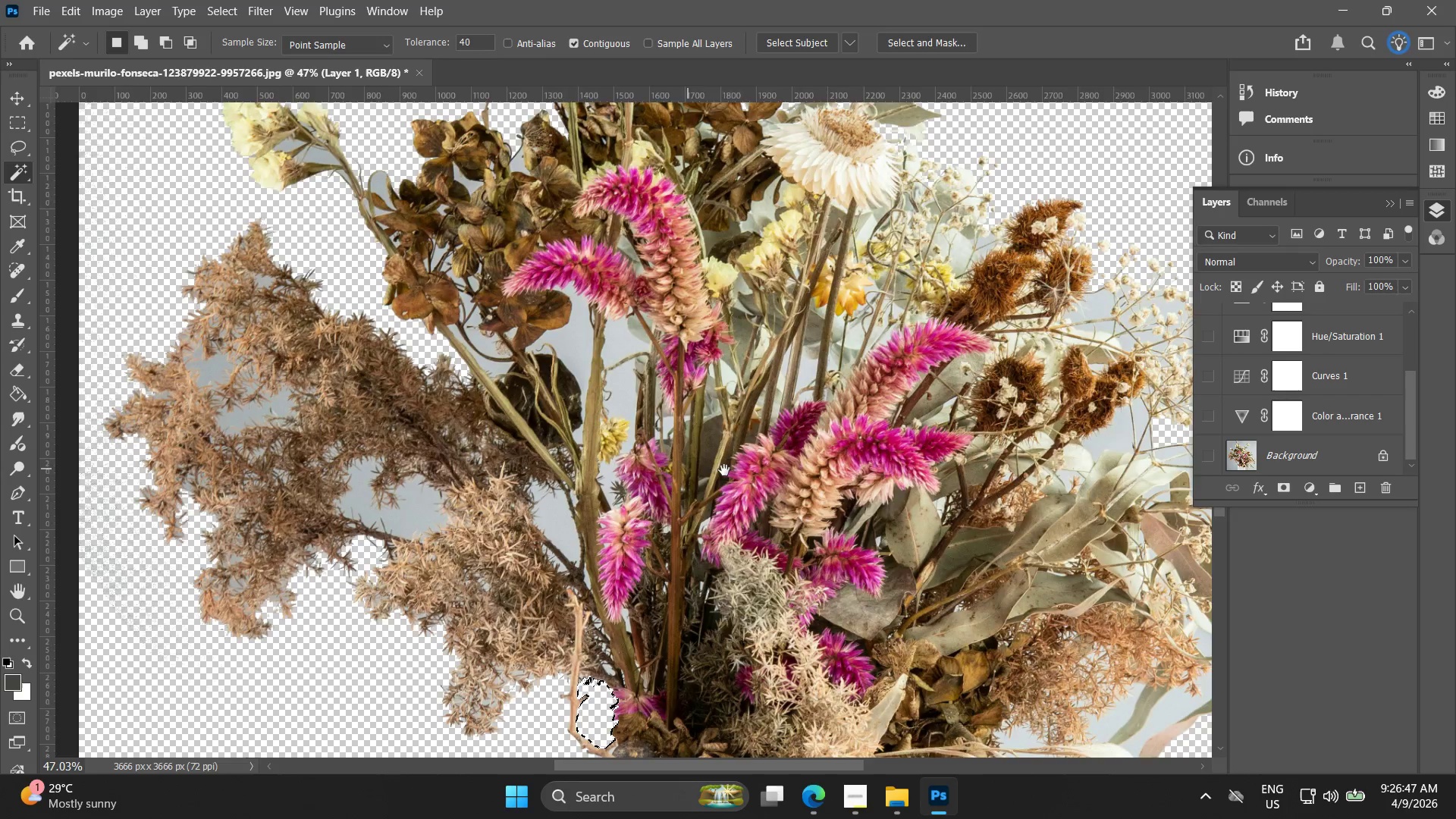 
scroll: coordinate [500, 384], scroll_direction: down, amount: 5.0
 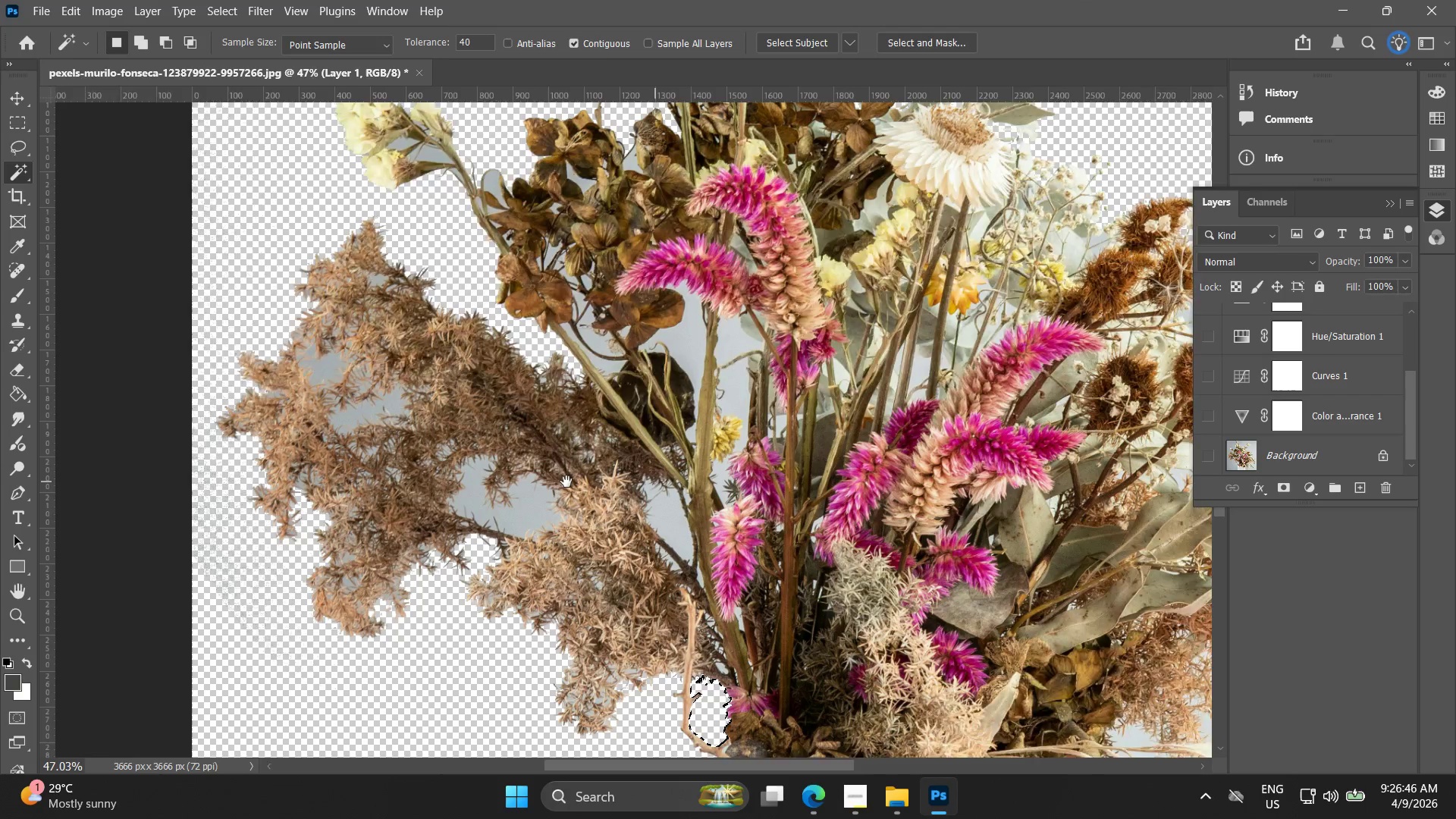 
left_click_drag(start_coordinate=[714, 470], to_coordinate=[419, 440])
 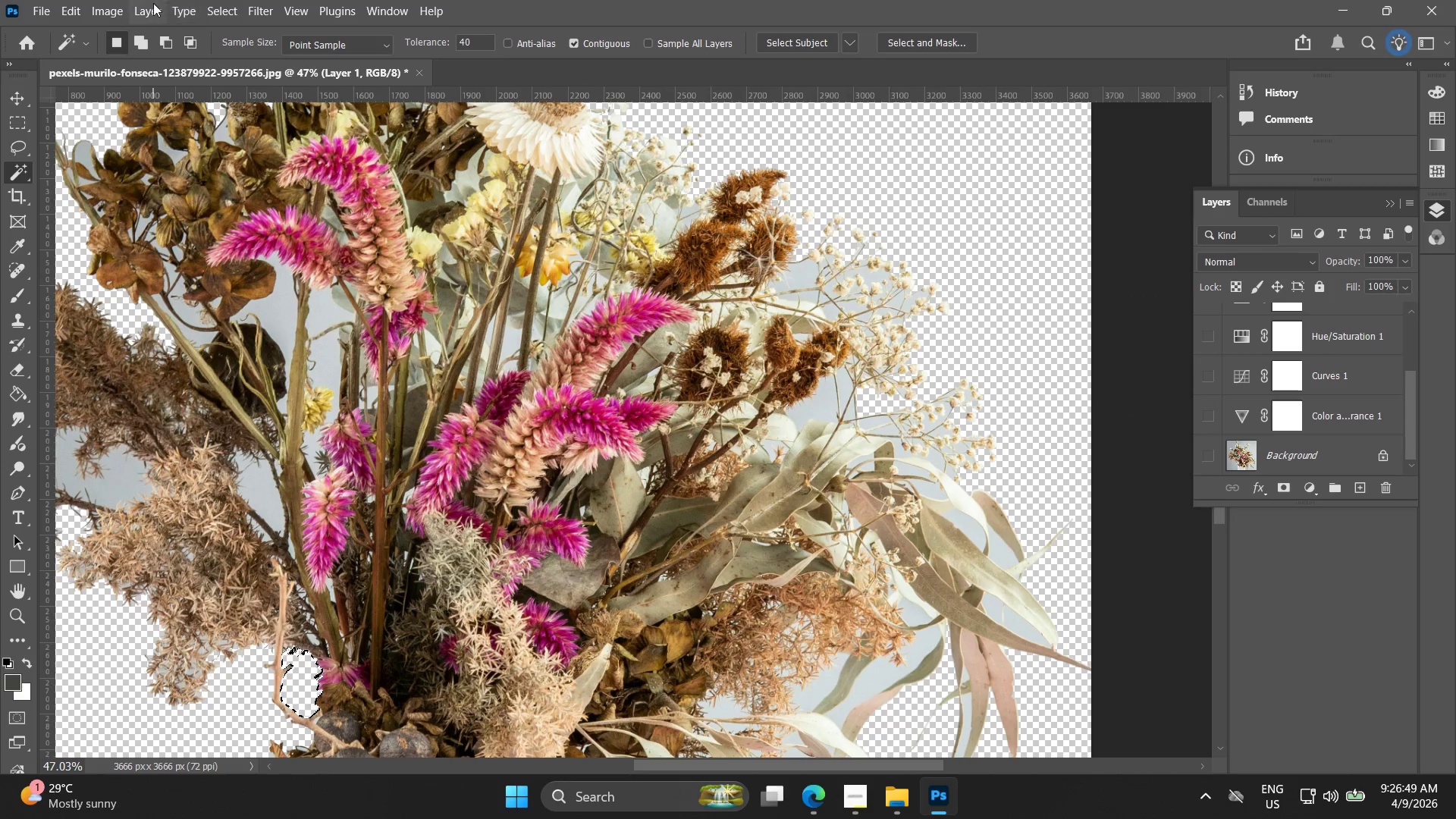 
hold_key(key=AltLeft, duration=0.44)
scroll: coordinate [1317, 394], scroll_direction: down, amount: 1.0
 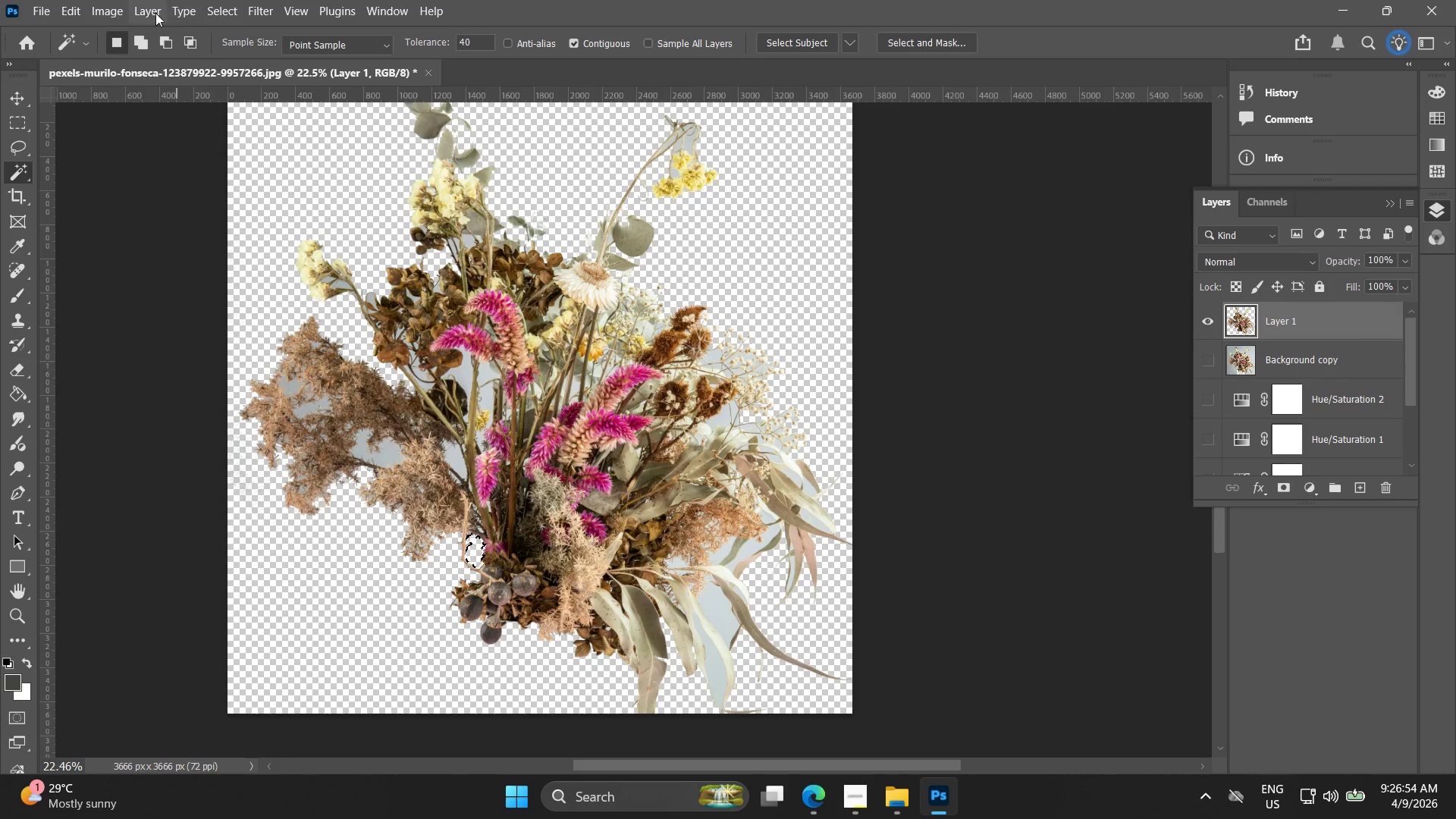 
left_click([110, 11])
 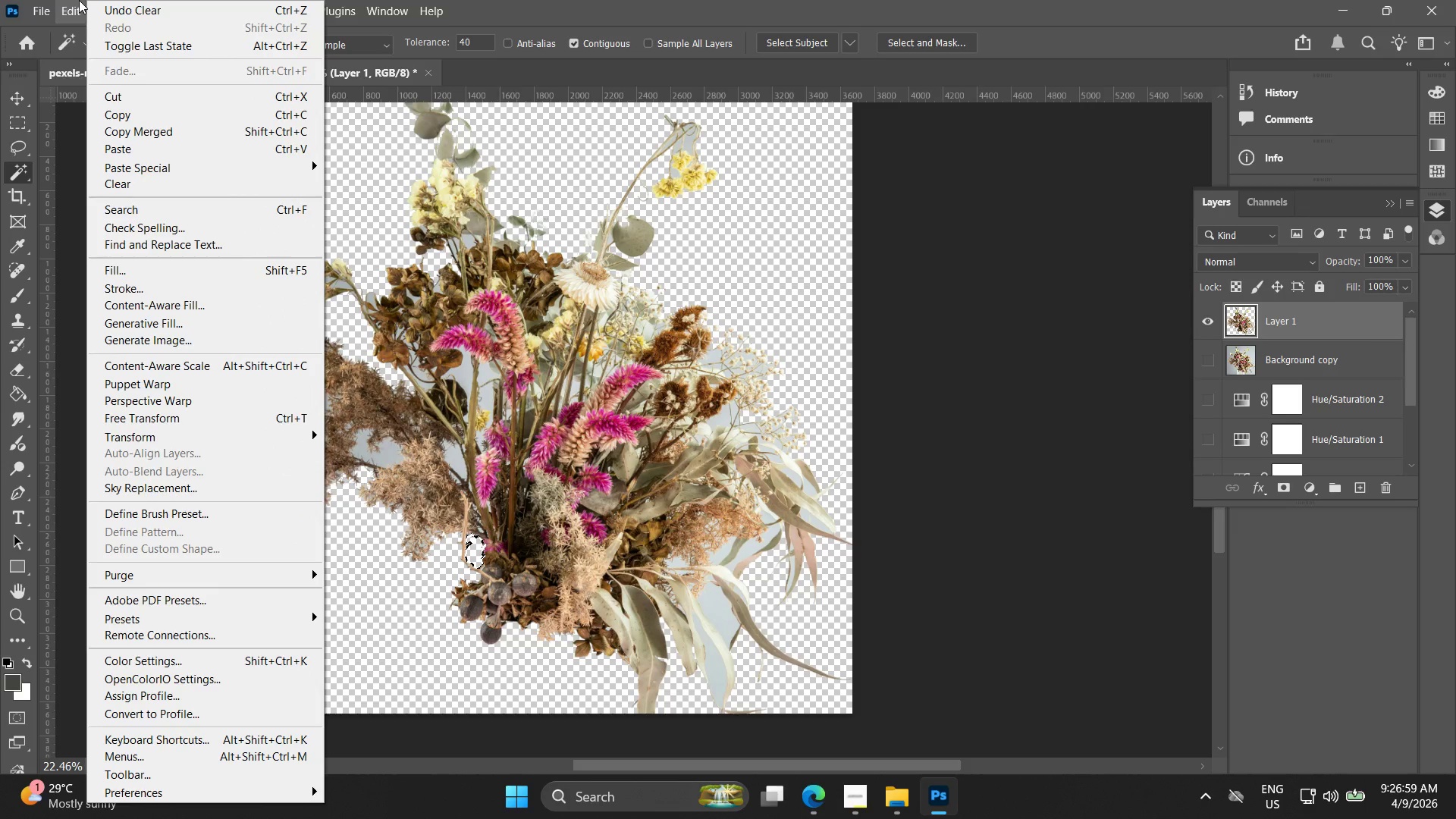 
wait(5.96)
 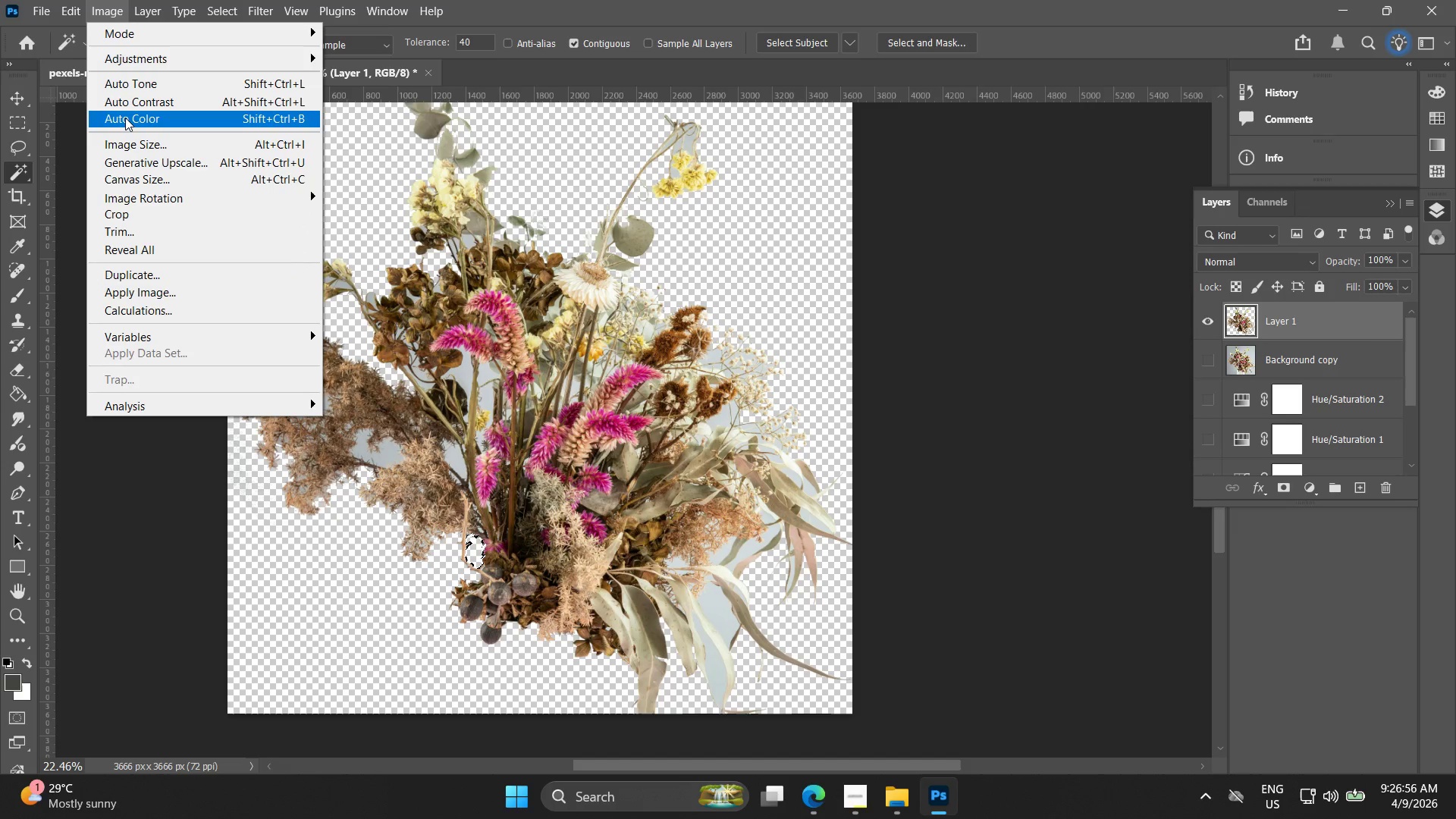 
mouse_move([414, 0])
 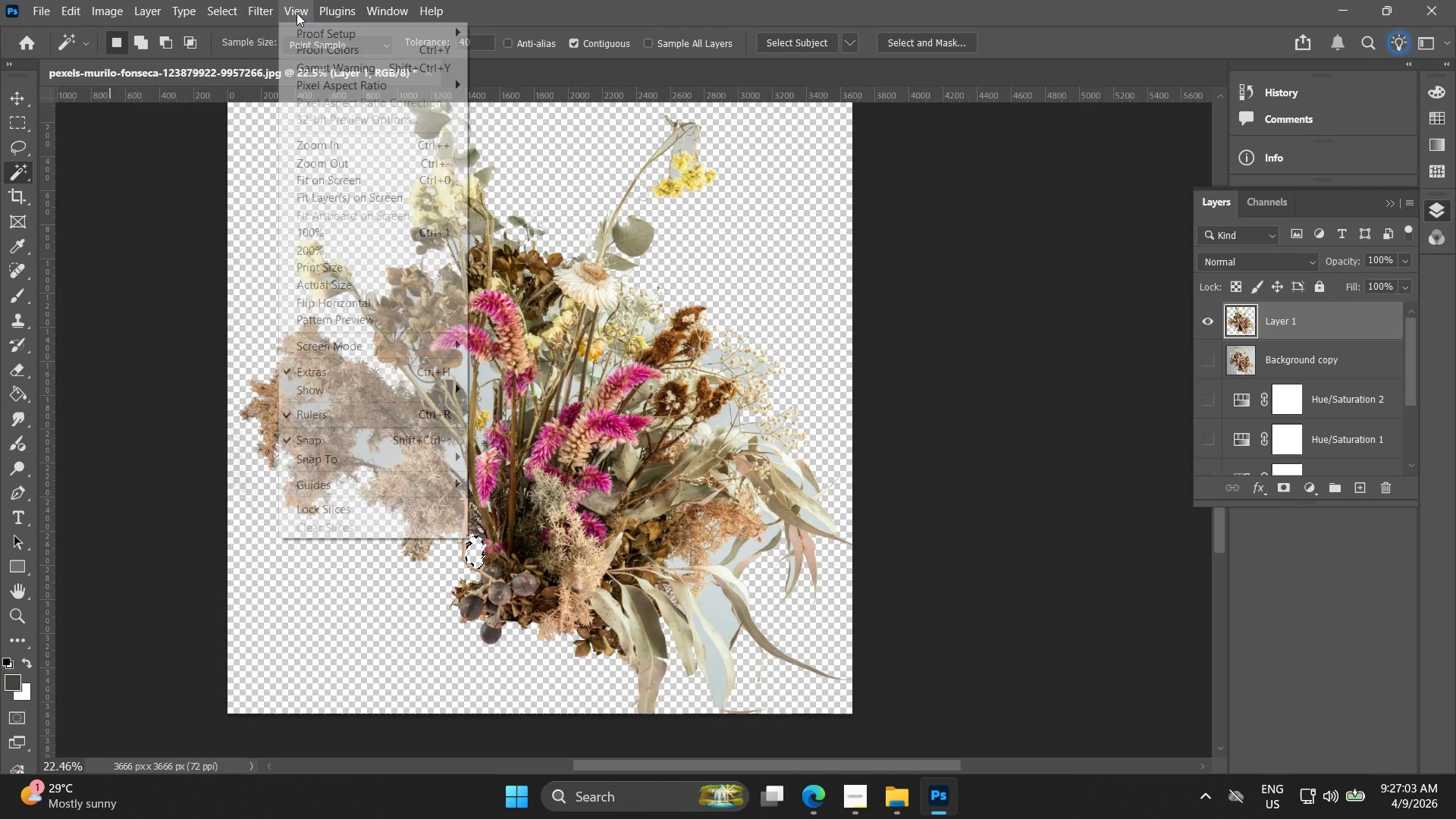 
mouse_move([249, 13])
 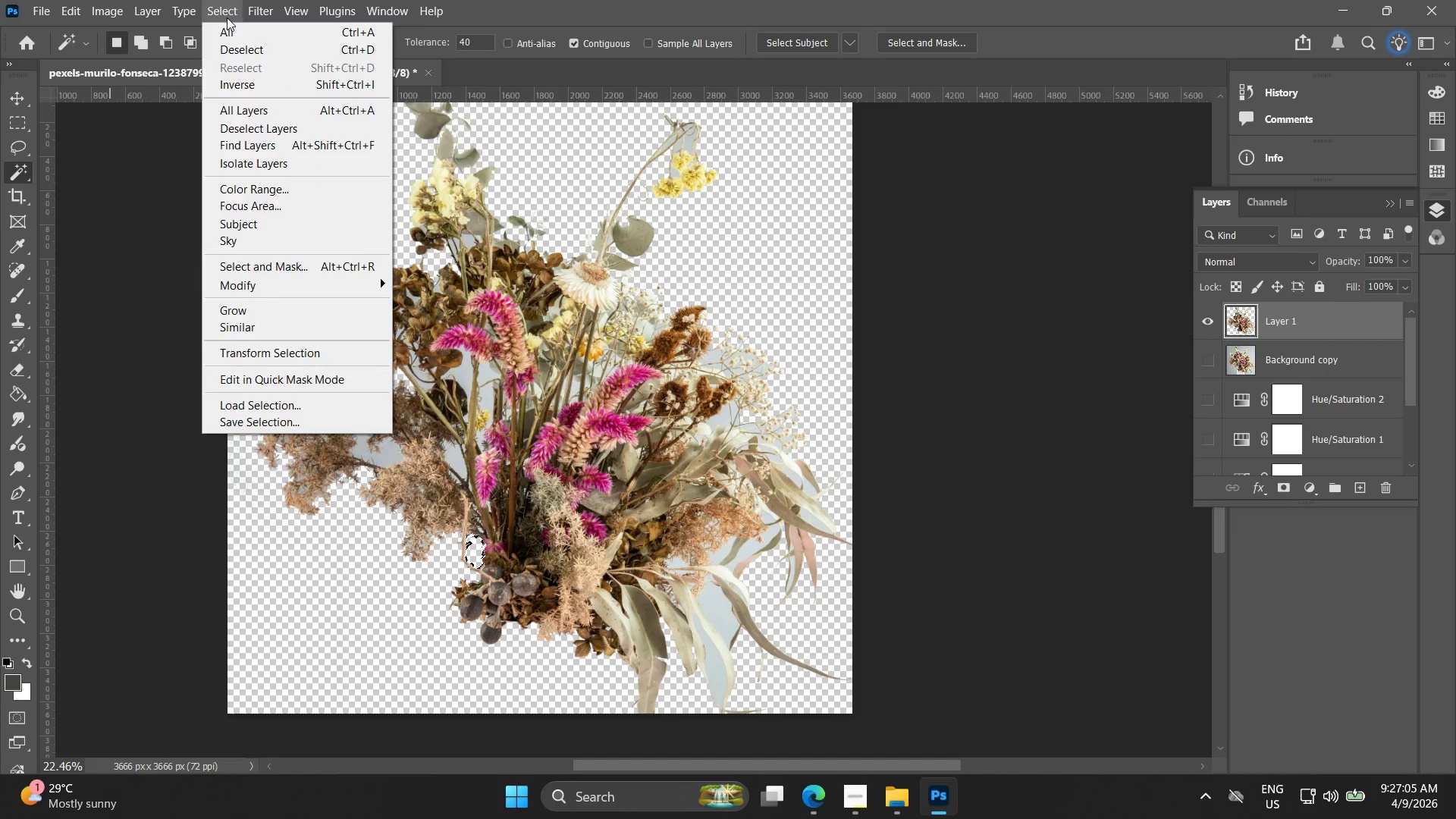 
mouse_move([239, 19])
 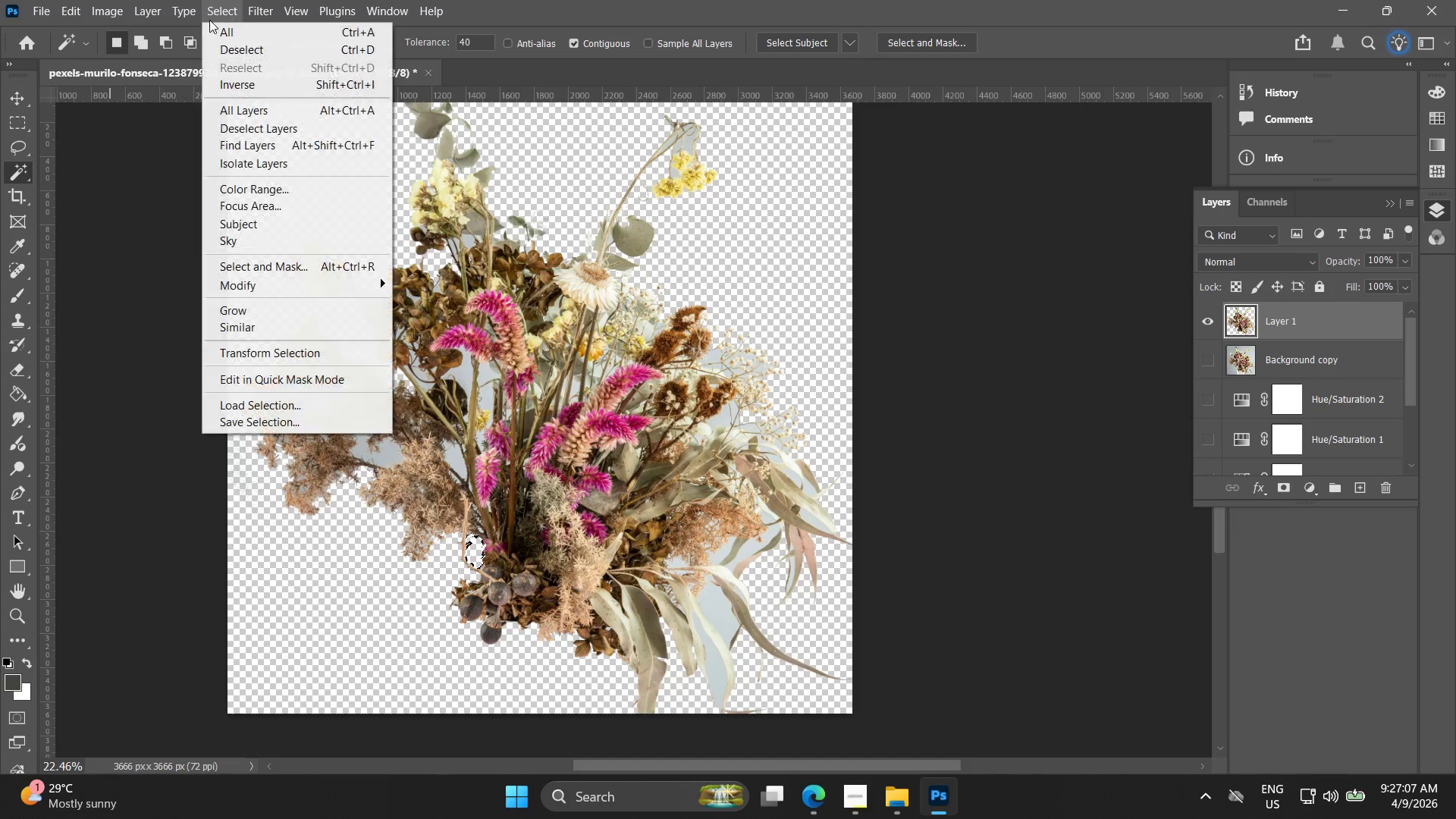 
mouse_move([222, 36])
 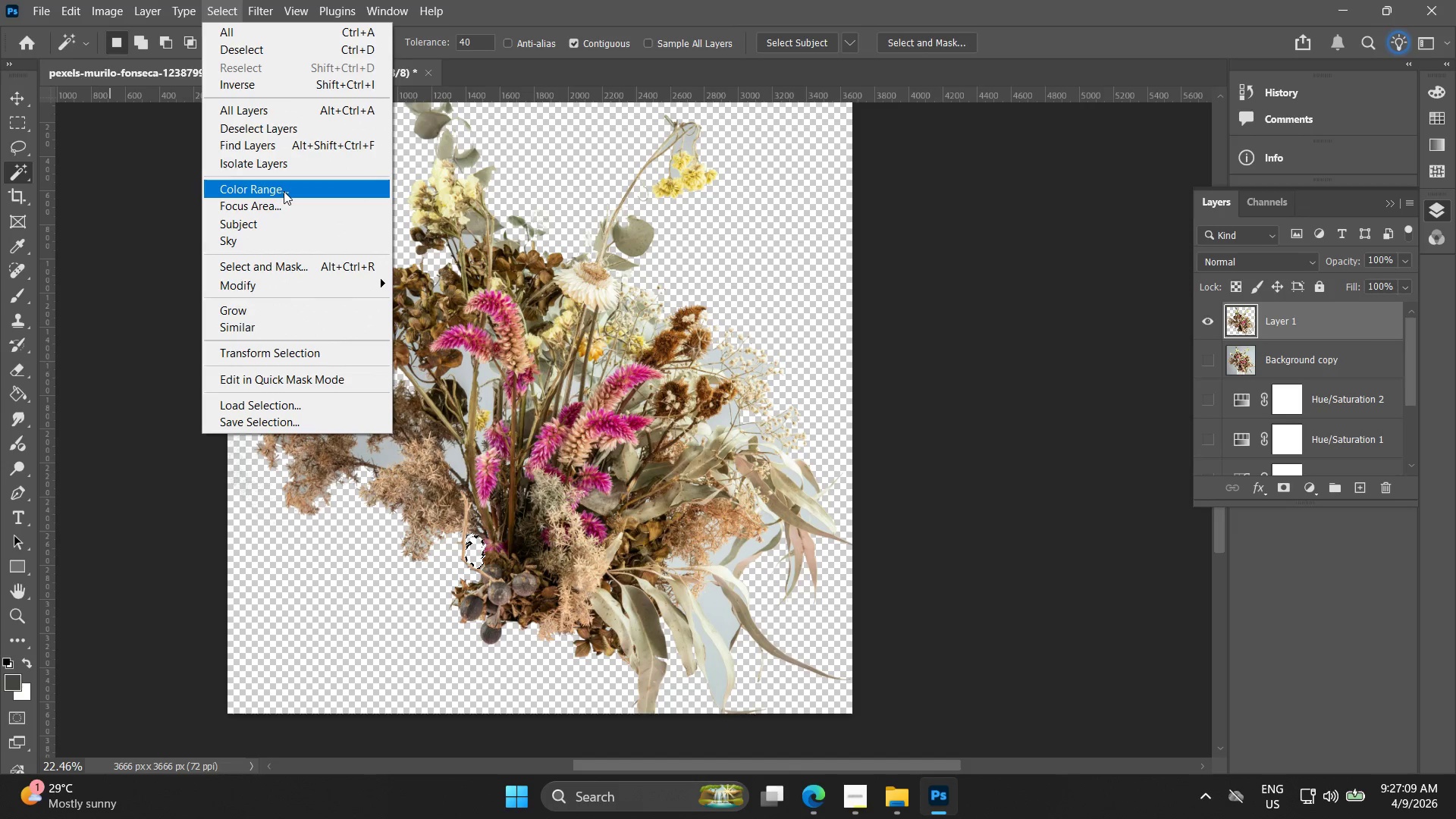 
left_click([284, 191])
 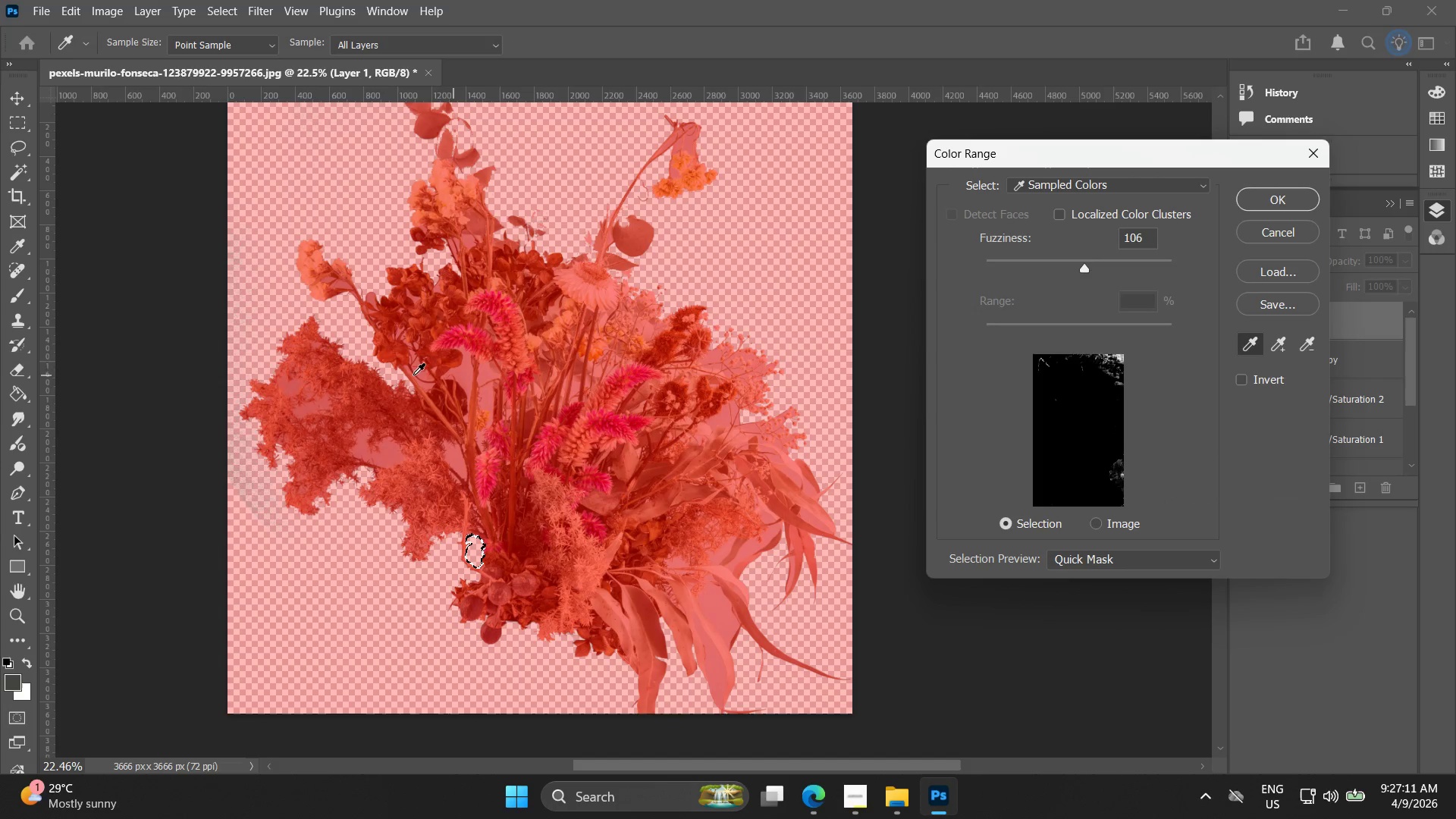 
left_click([466, 370])
 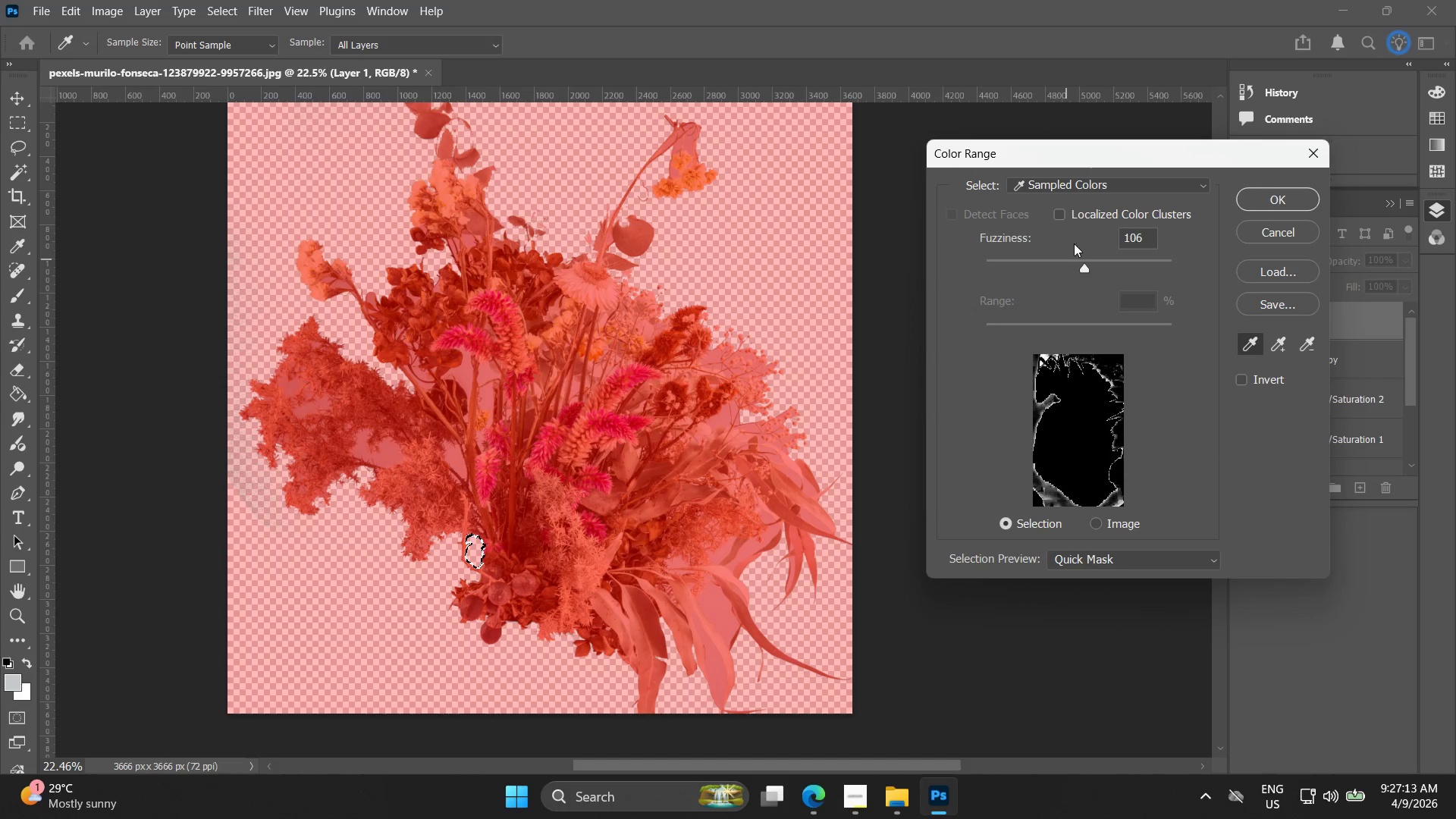 
left_click_drag(start_coordinate=[1093, 268], to_coordinate=[1203, 281])
 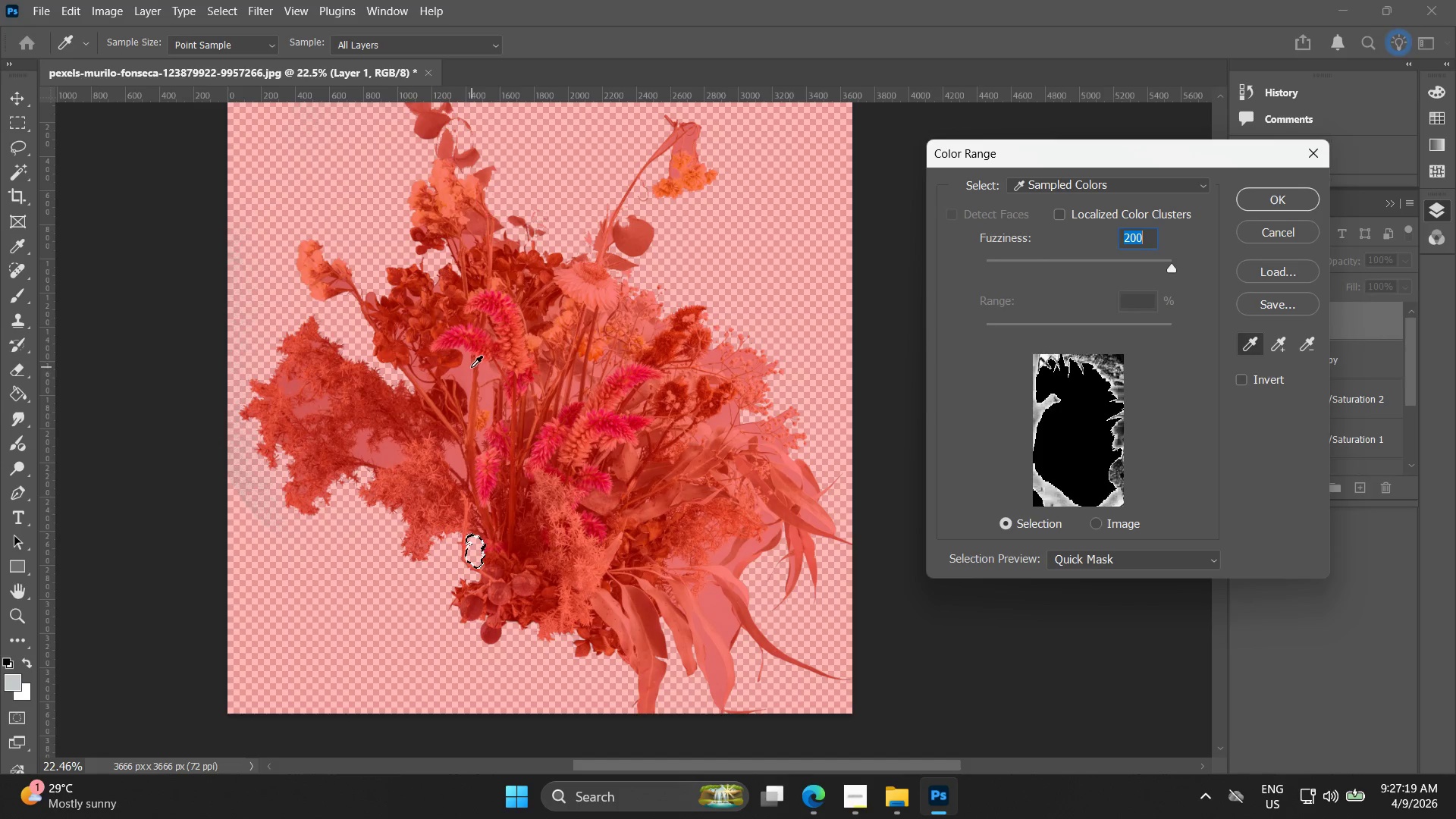 
double_click([466, 372])
 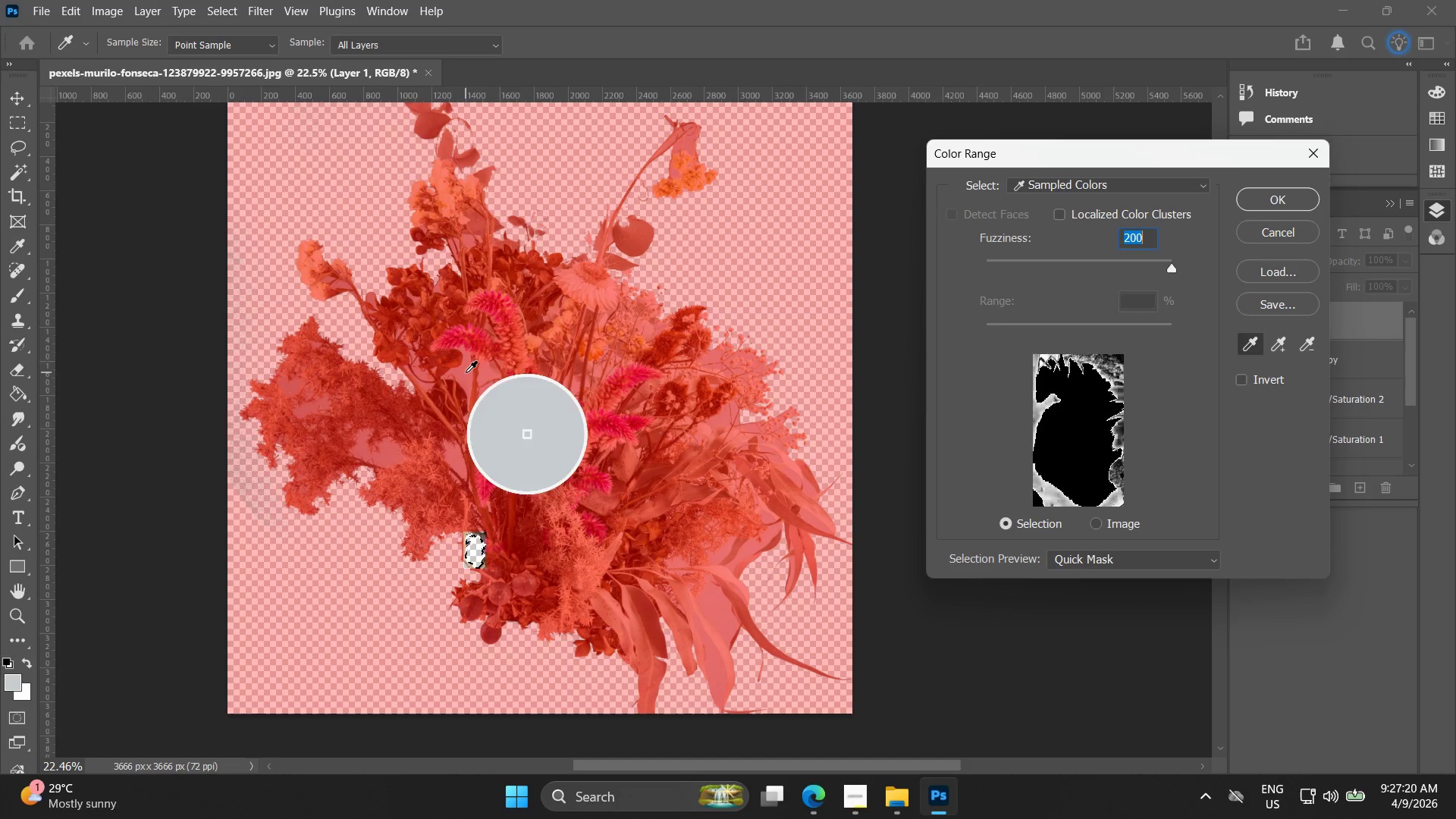 
triple_click([466, 372])
 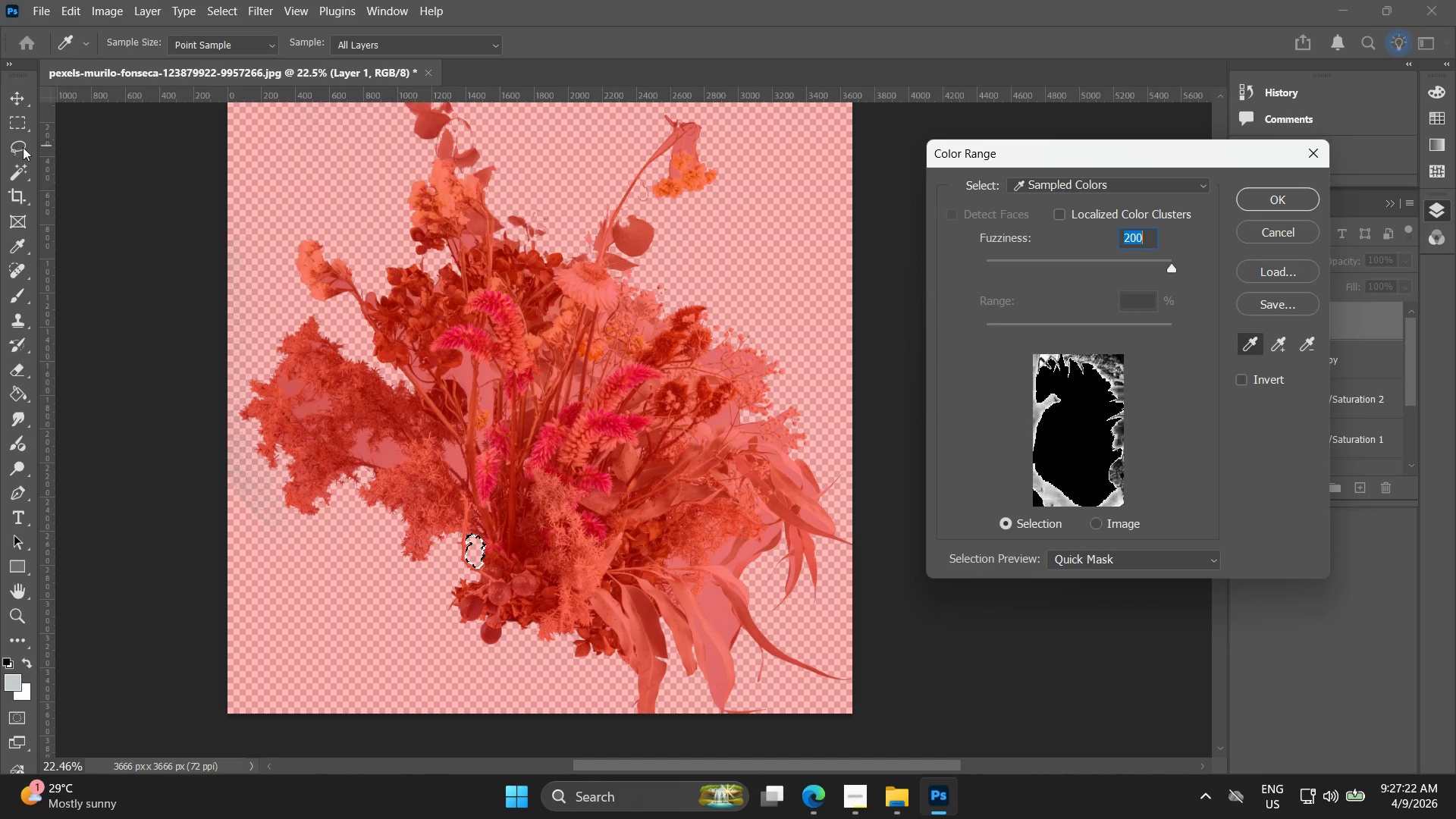 
double_click([344, 297])
 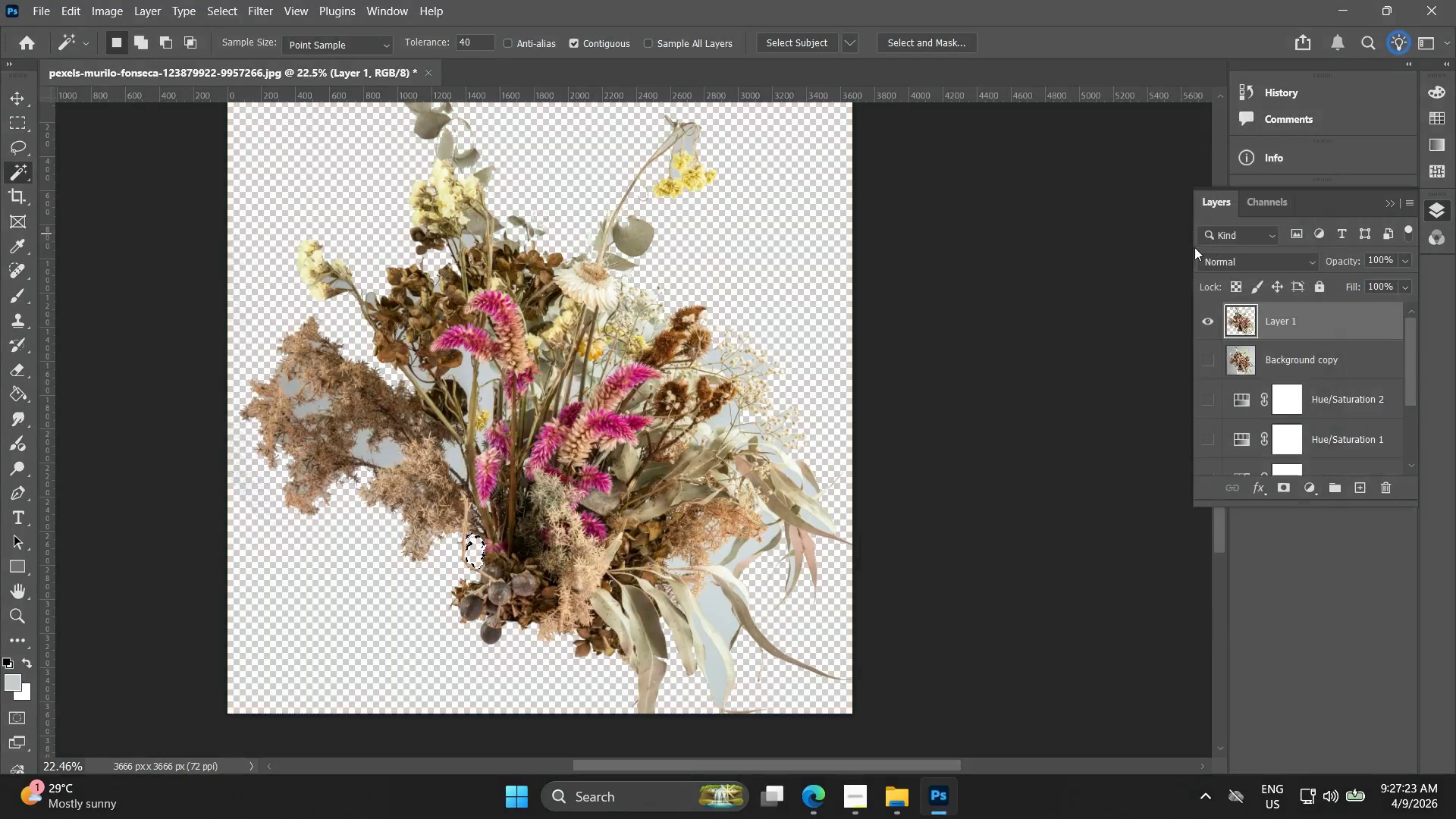 
left_click([833, 242])
 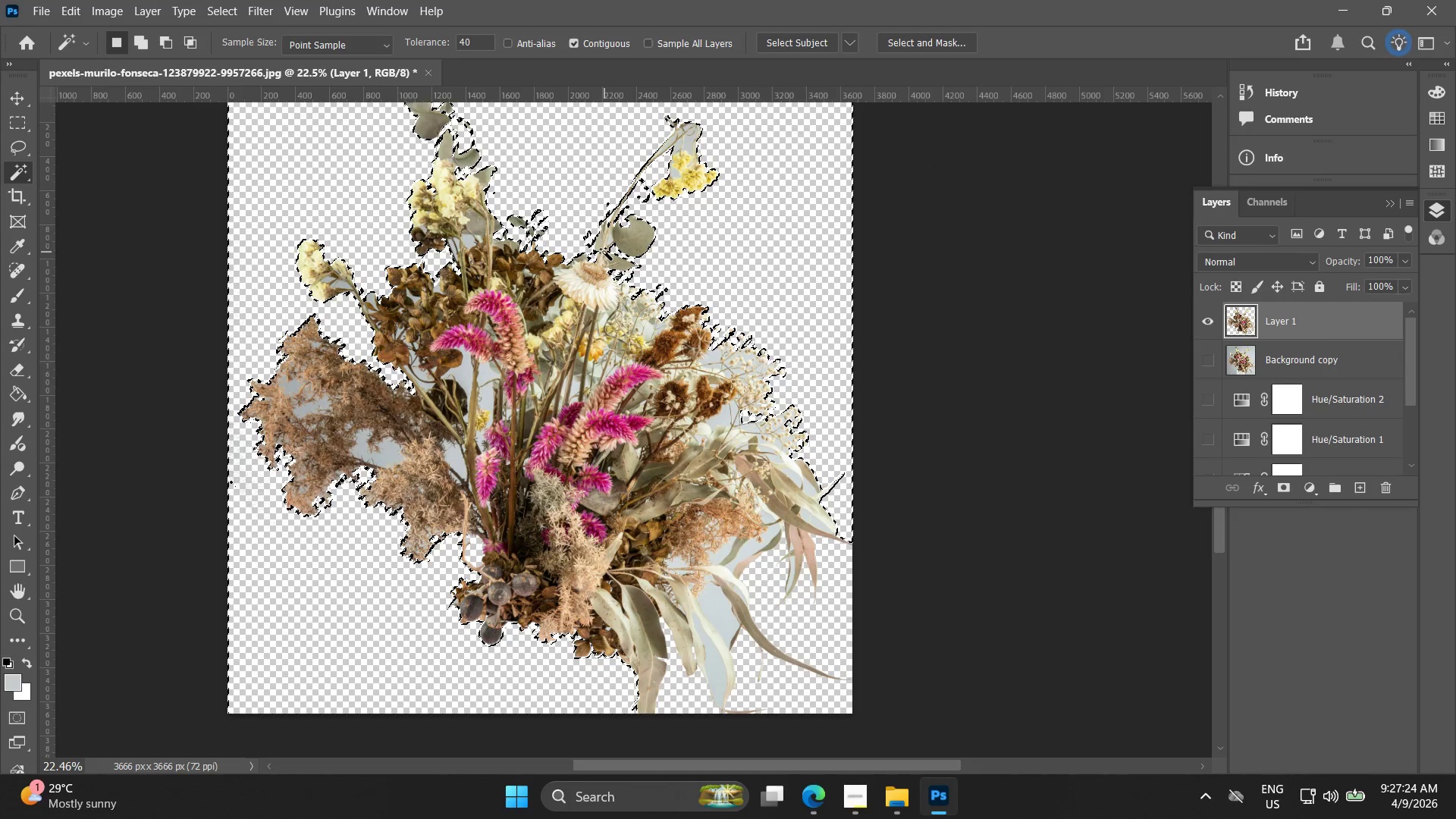 
left_click([752, 260])
 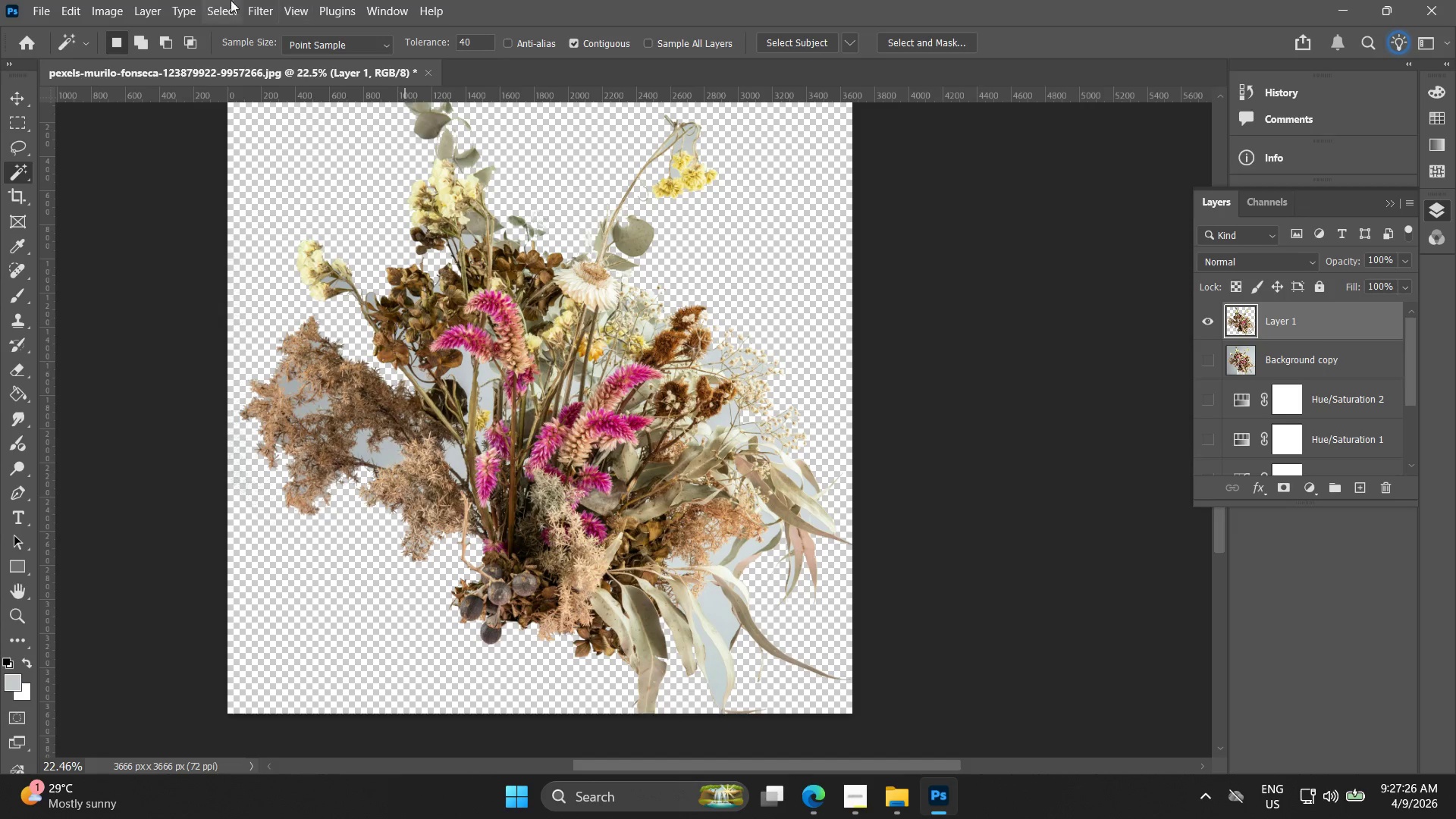 
left_click([219, 14])
 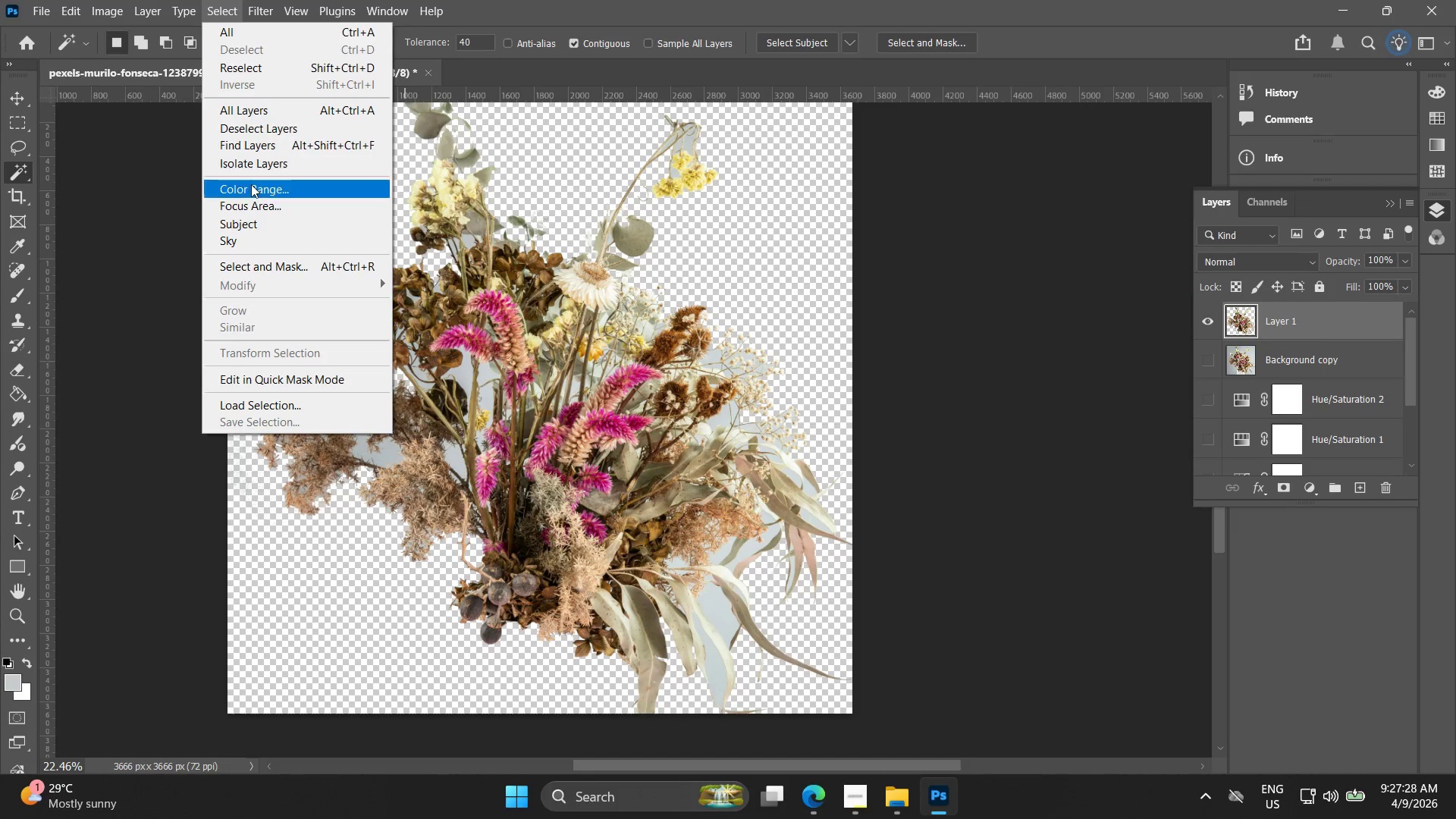 
left_click([250, 190])
 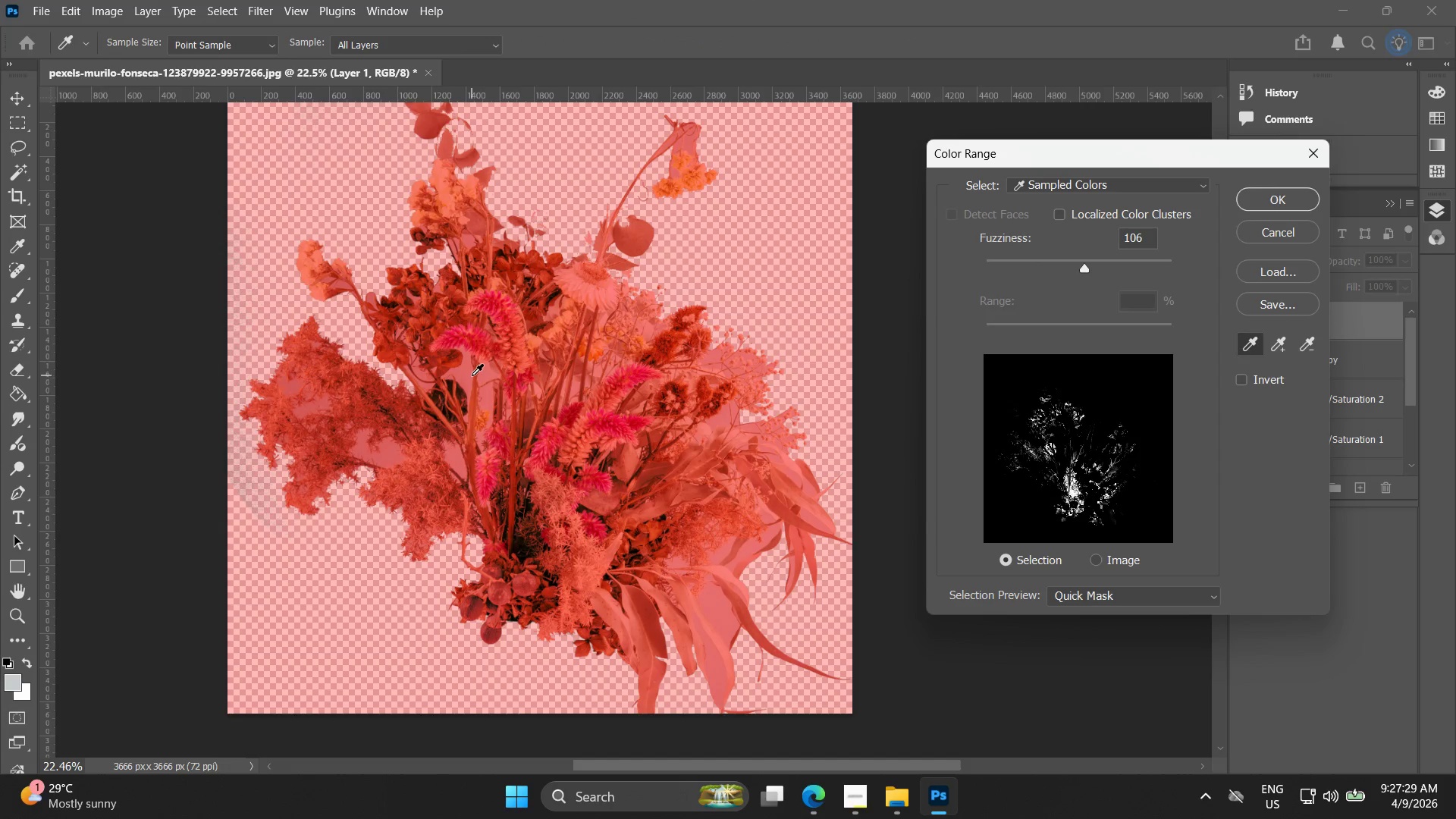 
left_click([464, 372])
 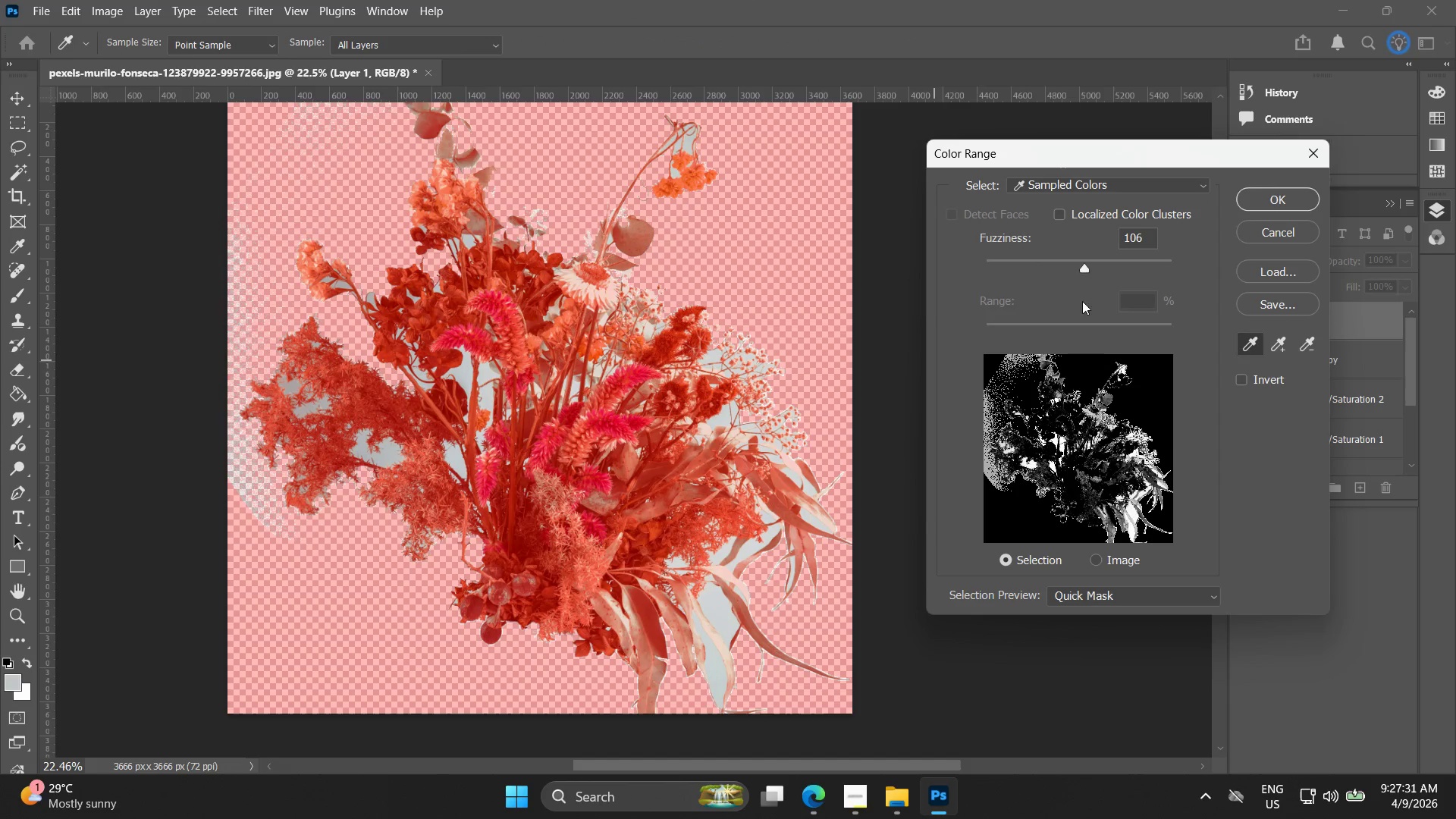 
left_click_drag(start_coordinate=[1090, 269], to_coordinate=[1115, 271])
 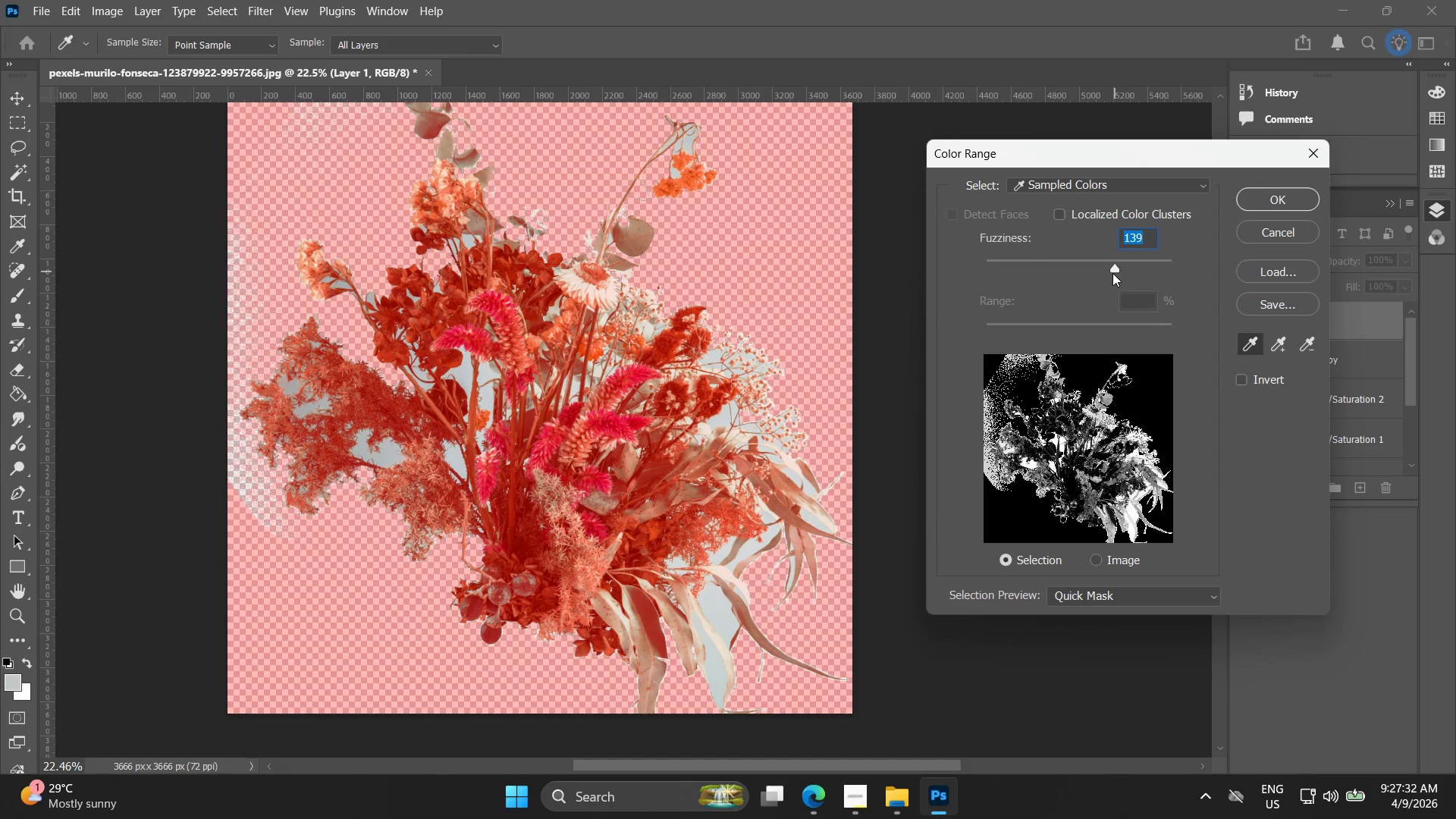 
left_click_drag(start_coordinate=[1112, 273], to_coordinate=[1056, 292])
 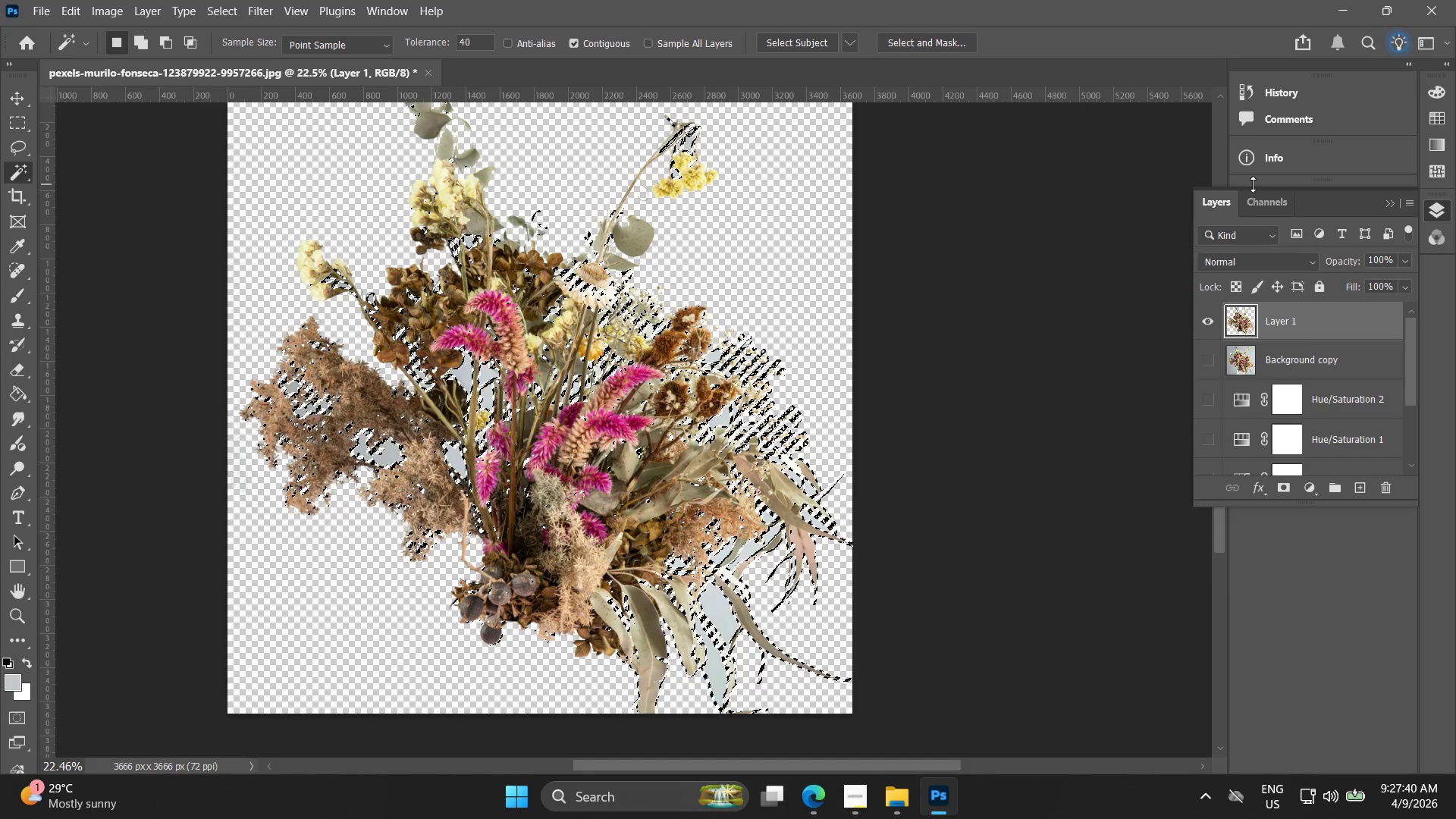 
key(Delete)
 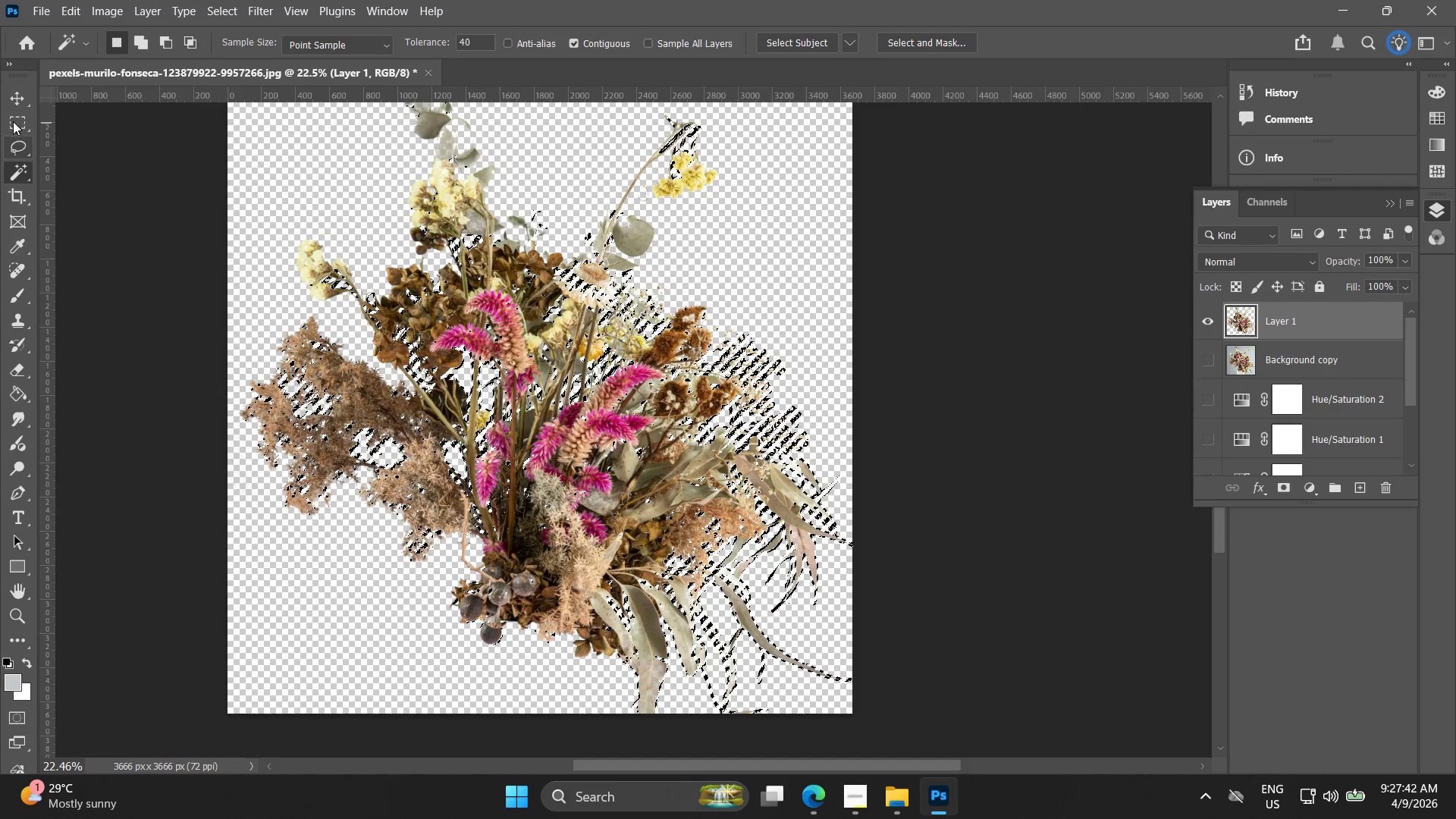 
double_click([265, 231])
 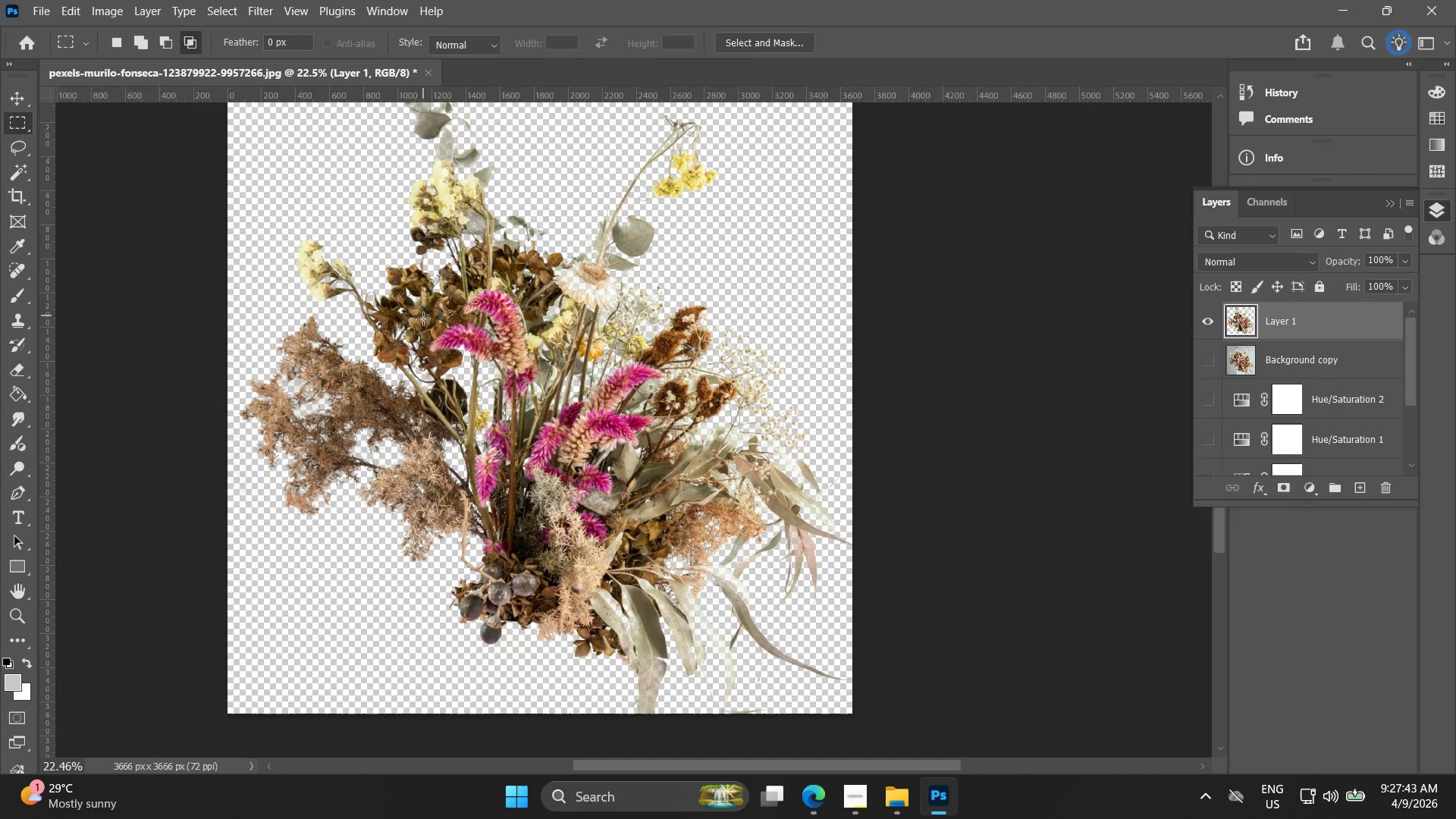 
key(Alt+AltLeft)
 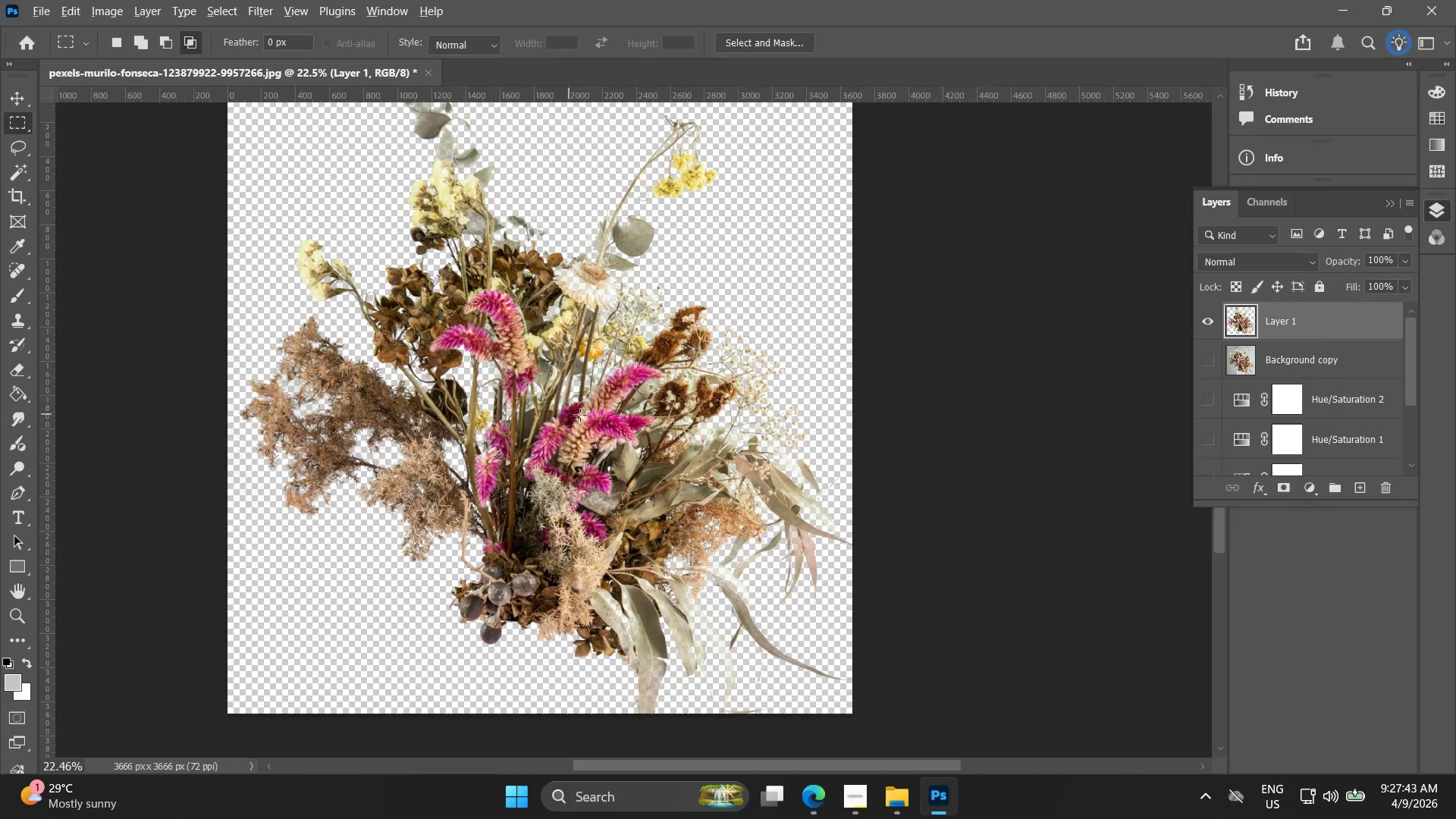 
hold_key(key=AltLeft, duration=0.42)
scroll: coordinate [582, 397], scroll_direction: up, amount: 2.0
 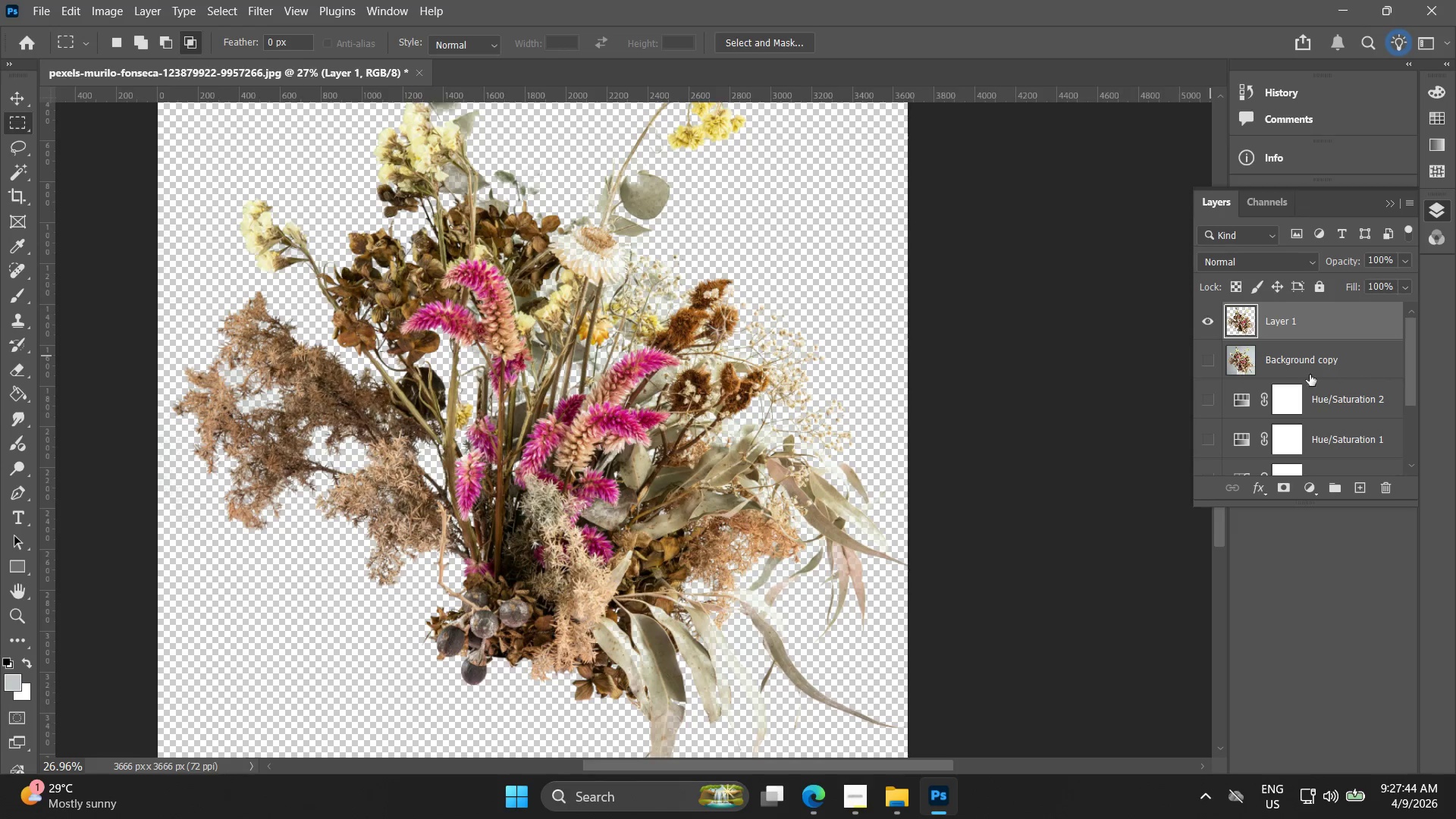 
left_click([1243, 361])
 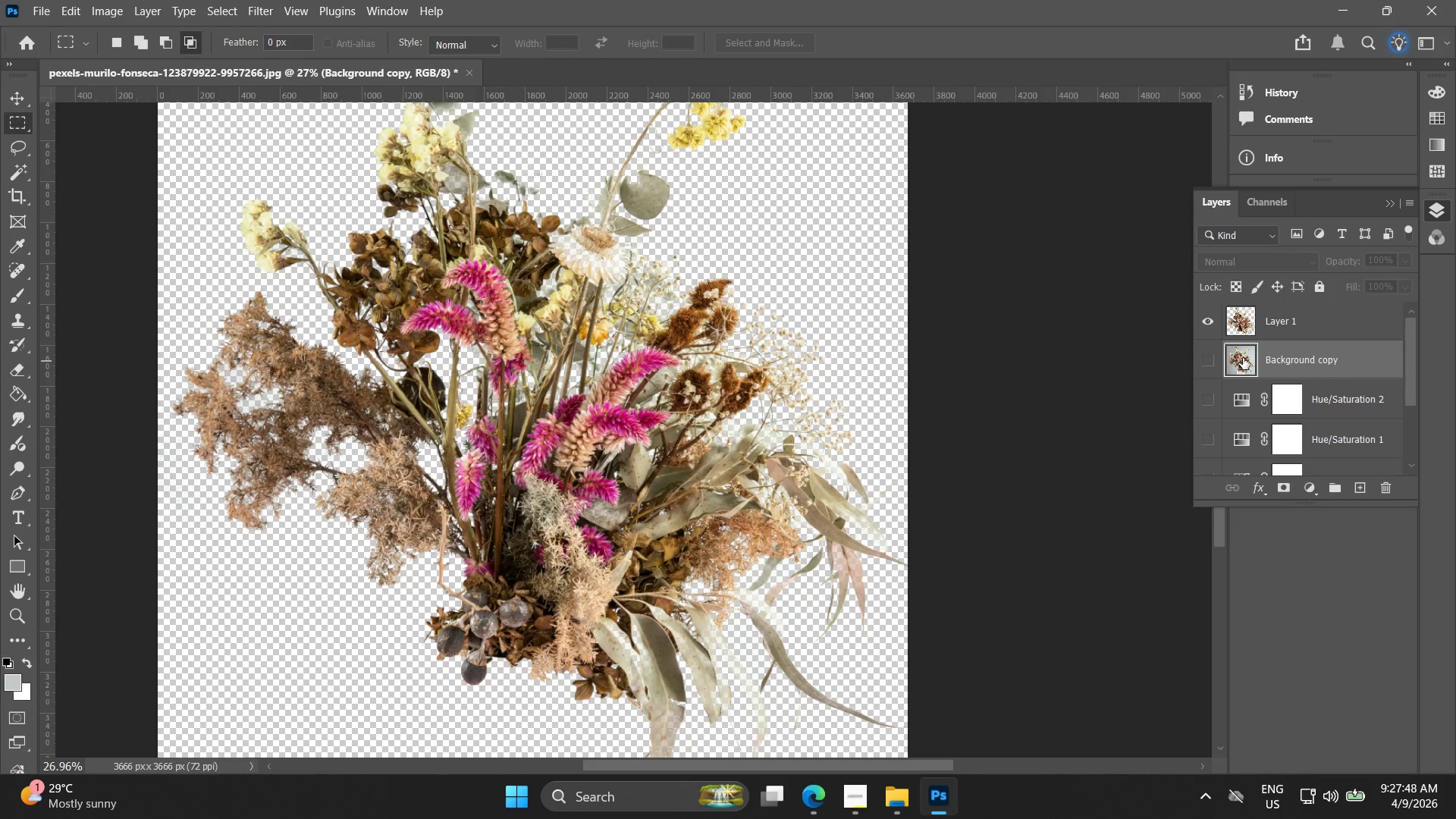 
left_click([1243, 358])
 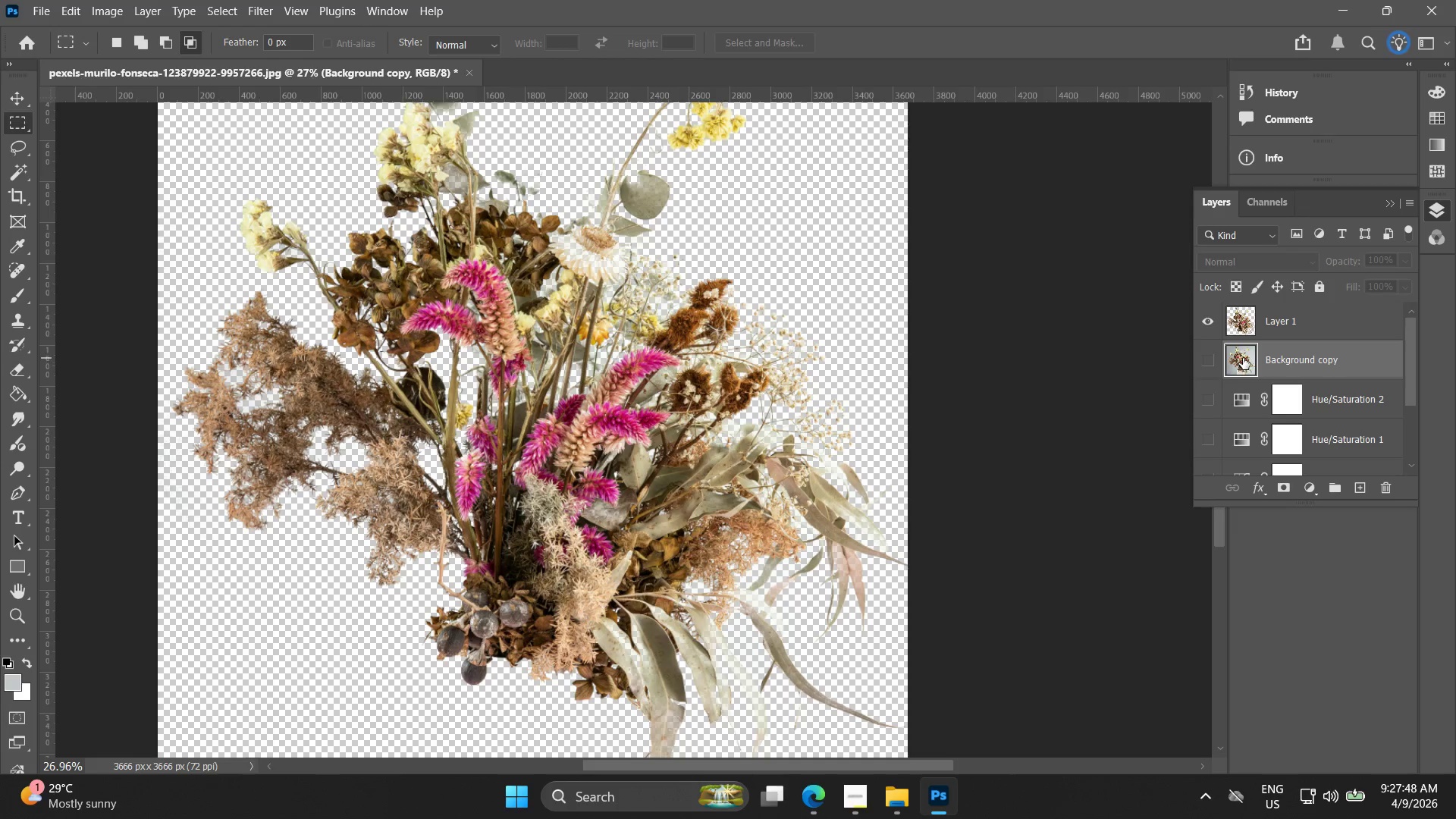 
key(Delete)
 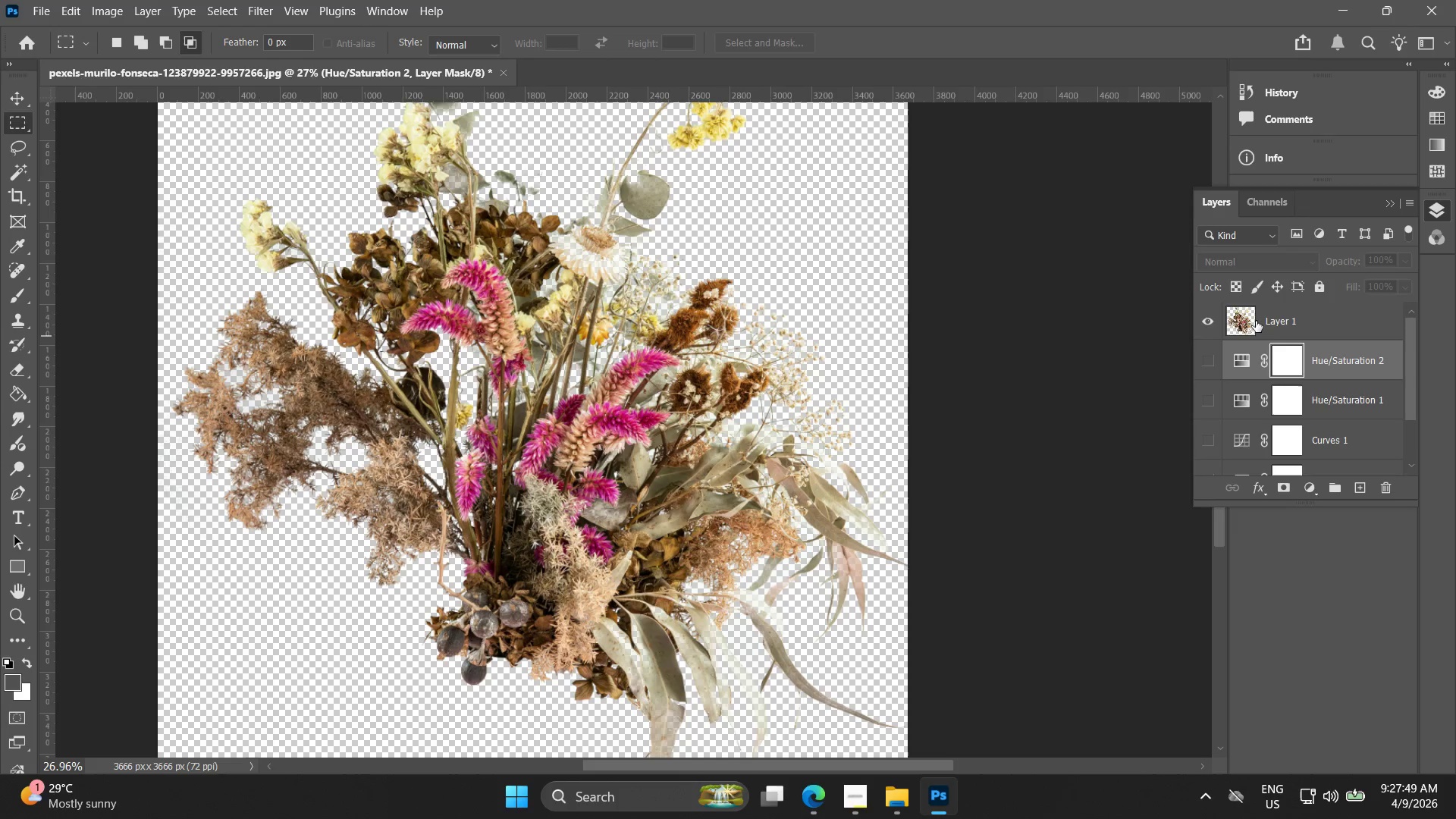 
left_click_drag(start_coordinate=[1257, 320], to_coordinate=[1278, 428])
 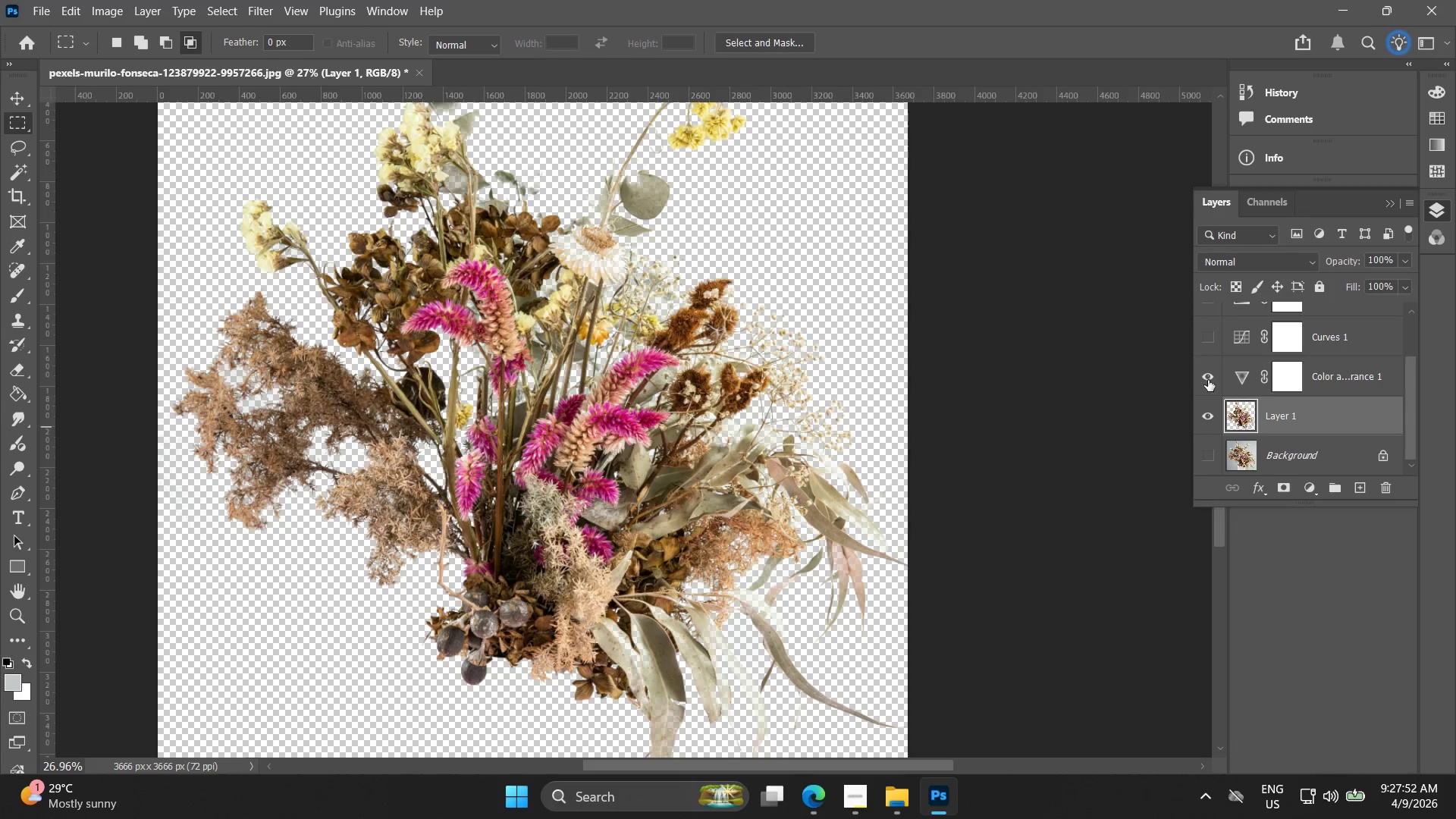 
double_click([1204, 338])
 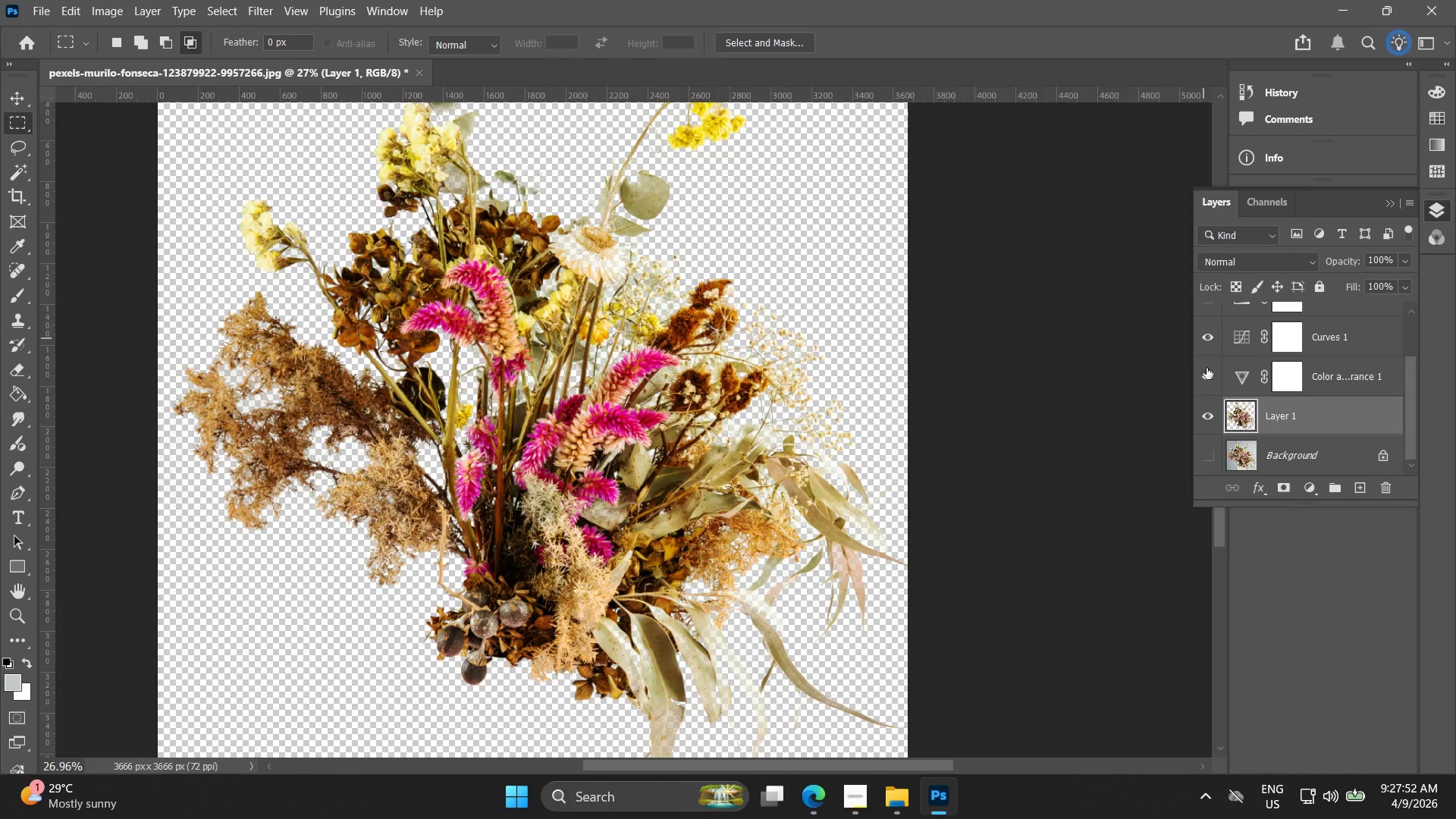 
scroll: coordinate [1210, 378], scroll_direction: up, amount: 3.0
 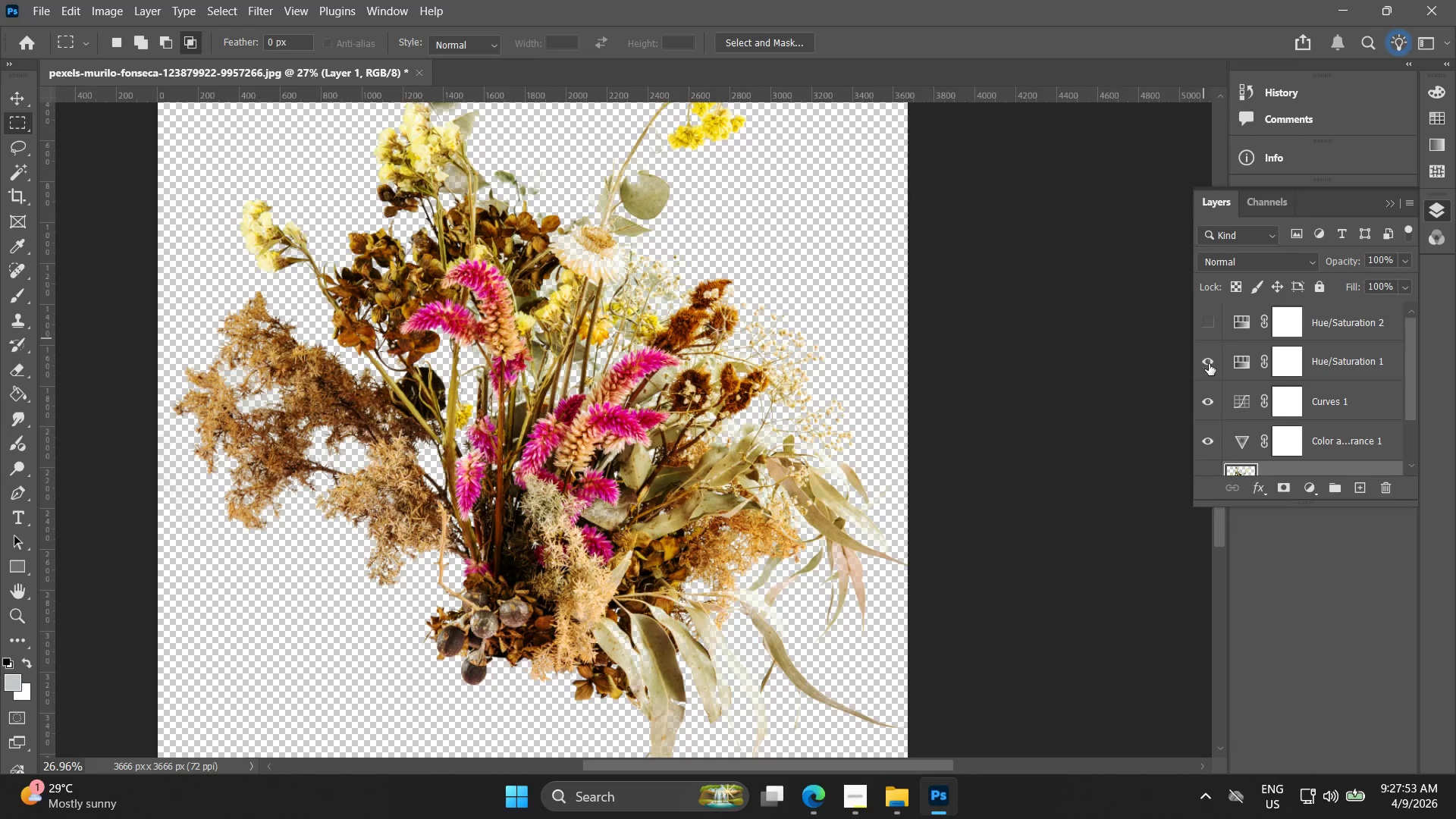 
double_click([1213, 328])
 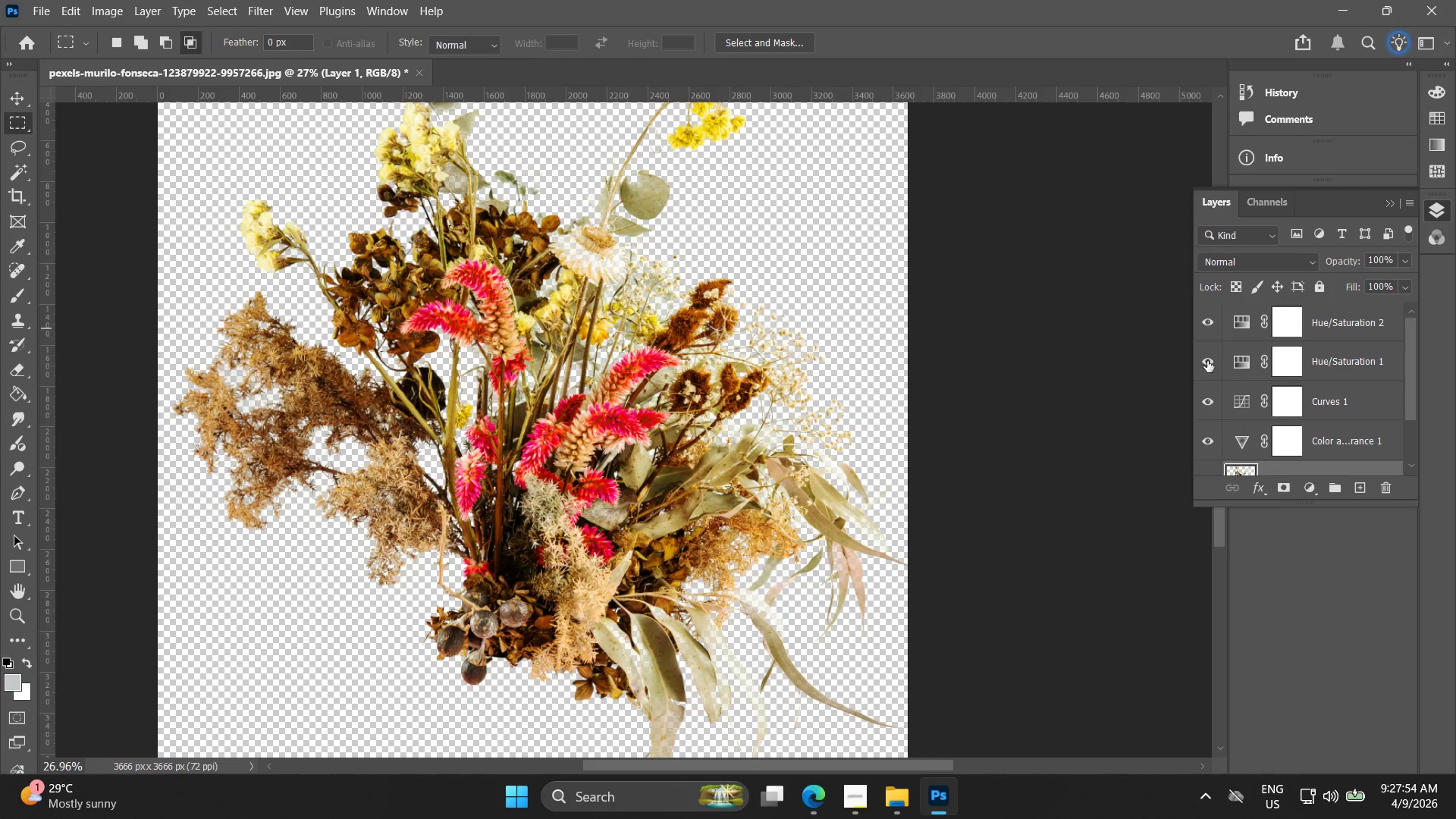 
scroll: coordinate [1207, 375], scroll_direction: up, amount: 4.0
 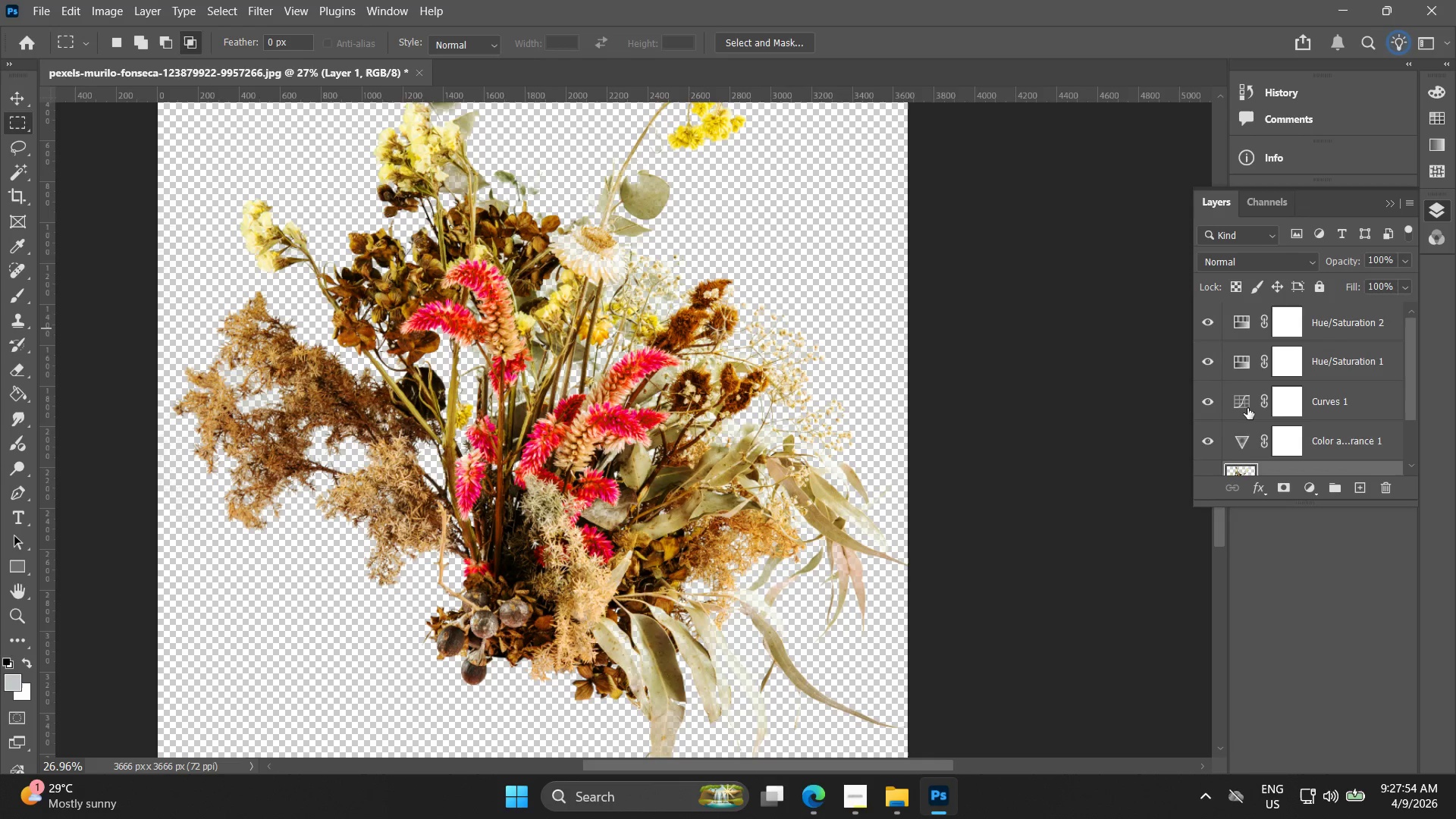 
scroll: coordinate [1321, 406], scroll_direction: down, amount: 4.0
 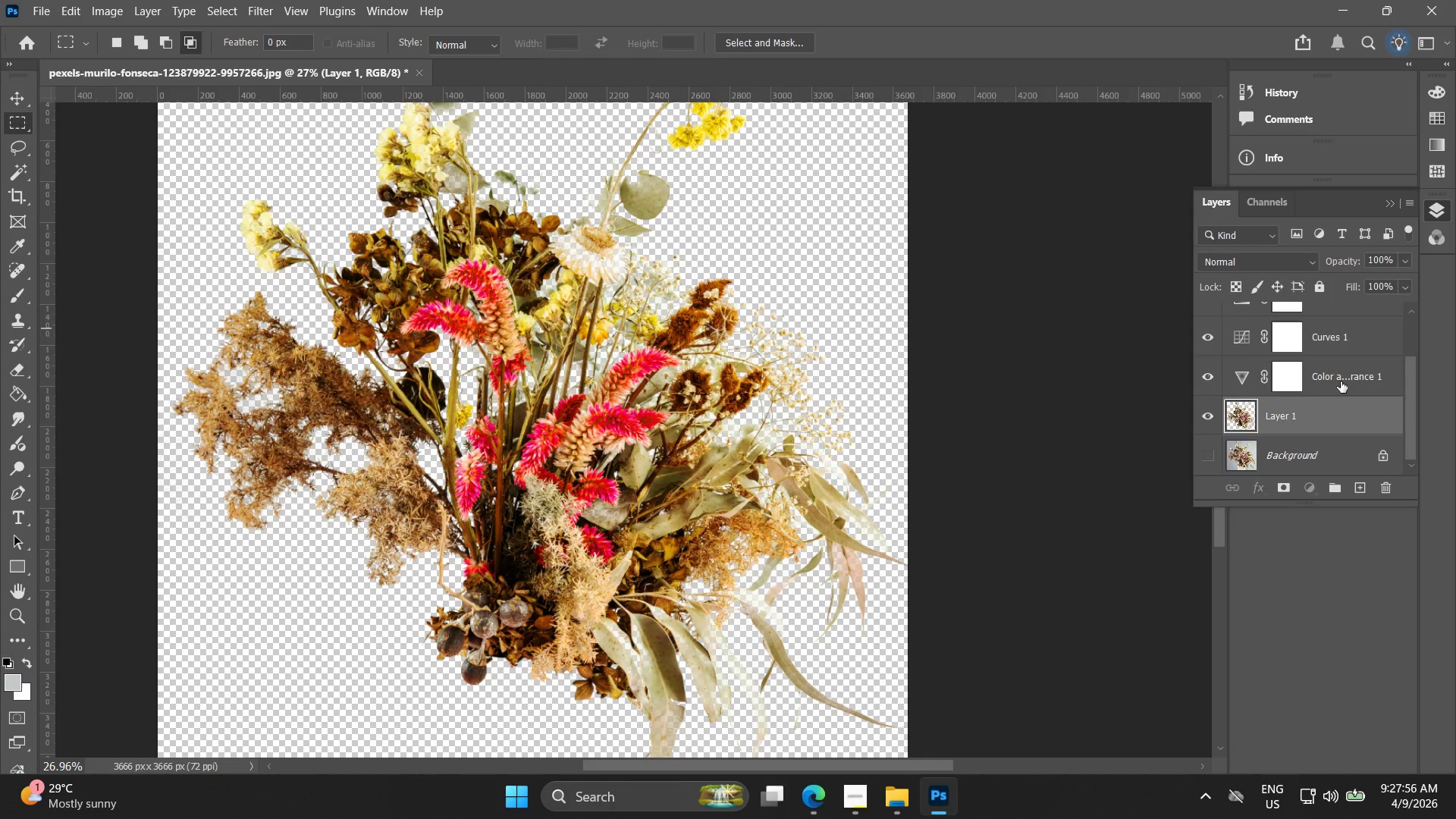 
hold_key(key=ControlLeft, duration=0.33)
 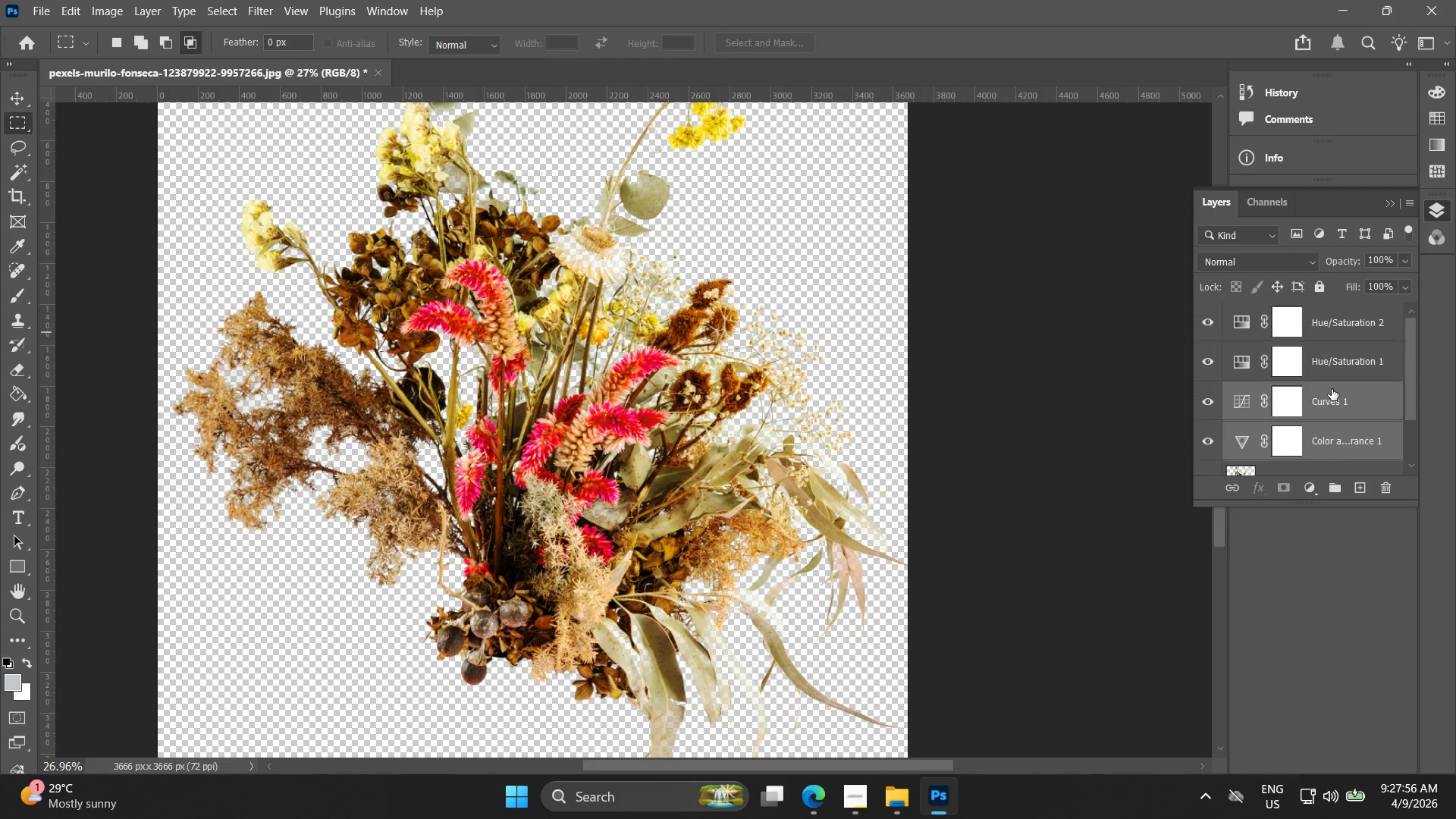 
hold_key(key=ControlLeft, duration=0.69)
left_click([1337, 358])
 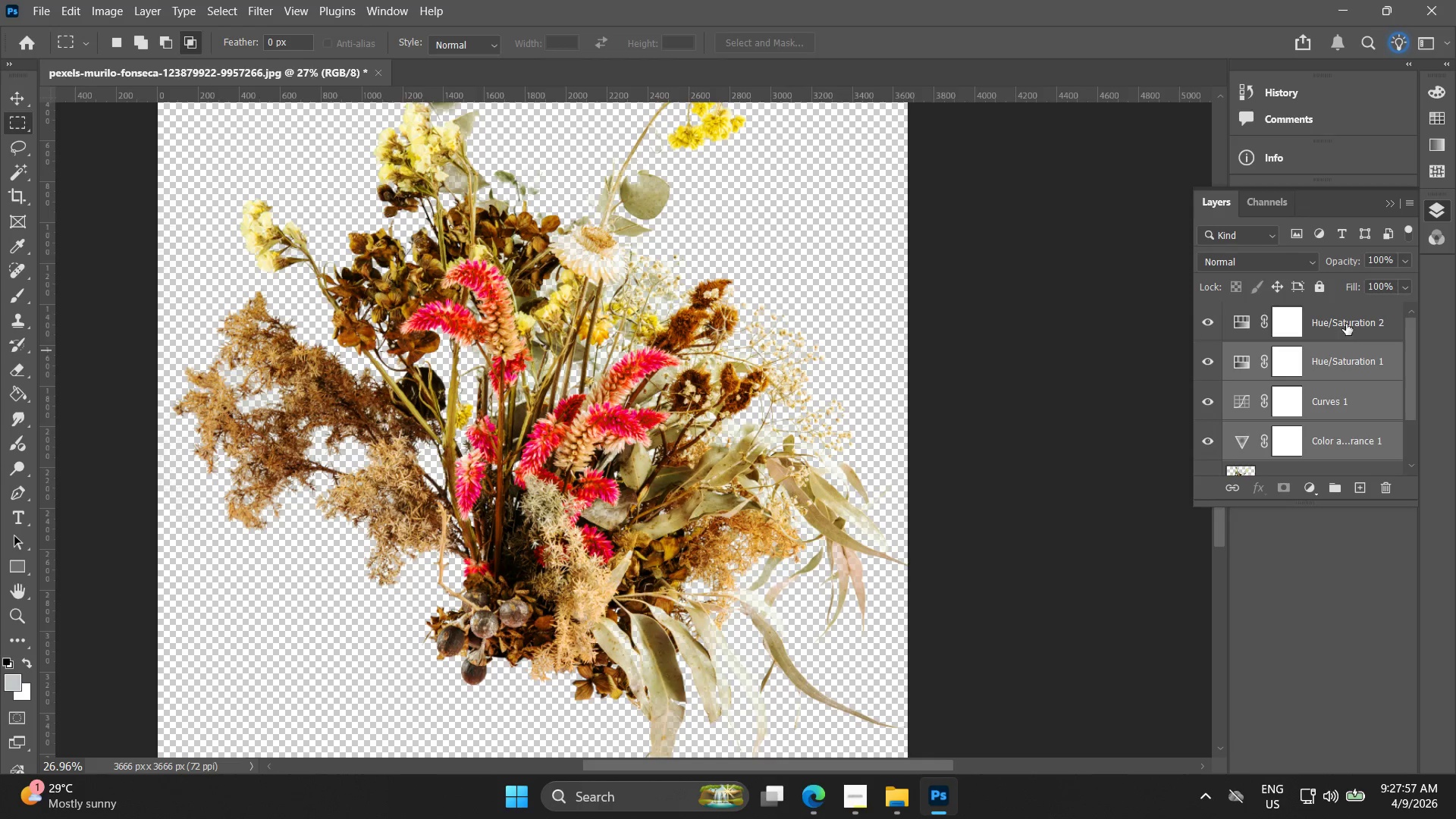 
scroll: coordinate [1332, 389], scroll_direction: up, amount: 3.0
 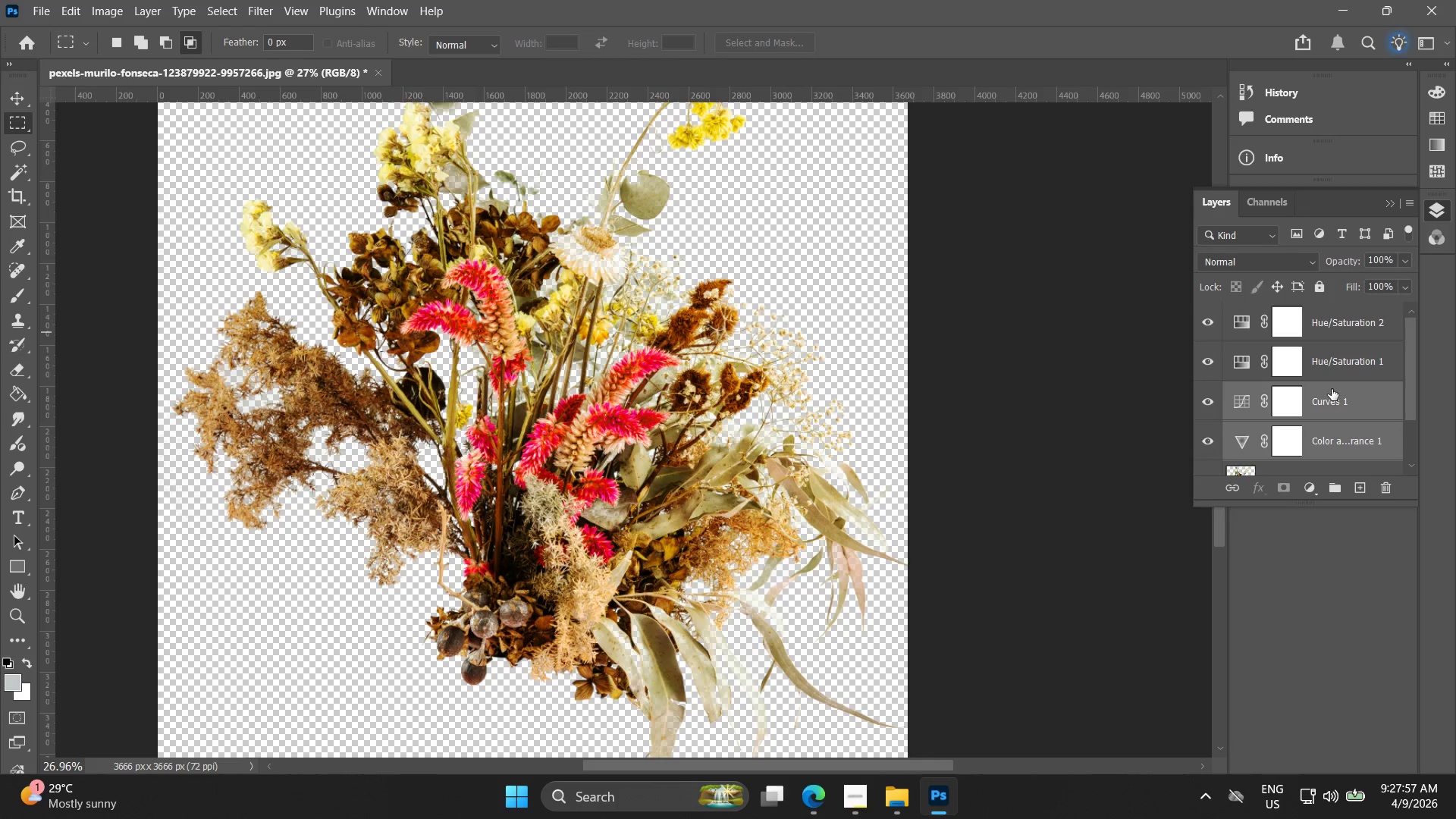 
double_click([1346, 324])
 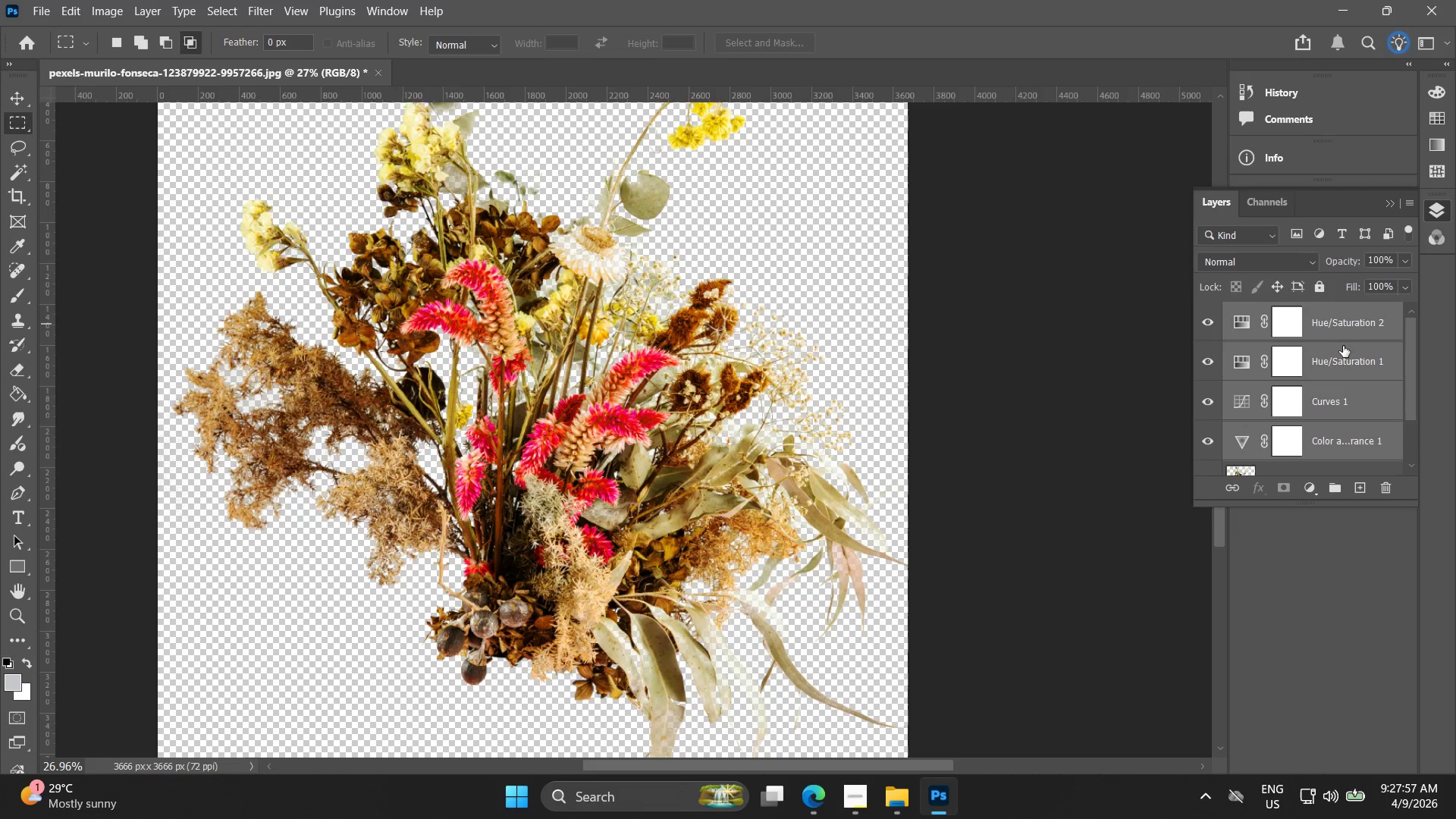 
right_click([1348, 324])
 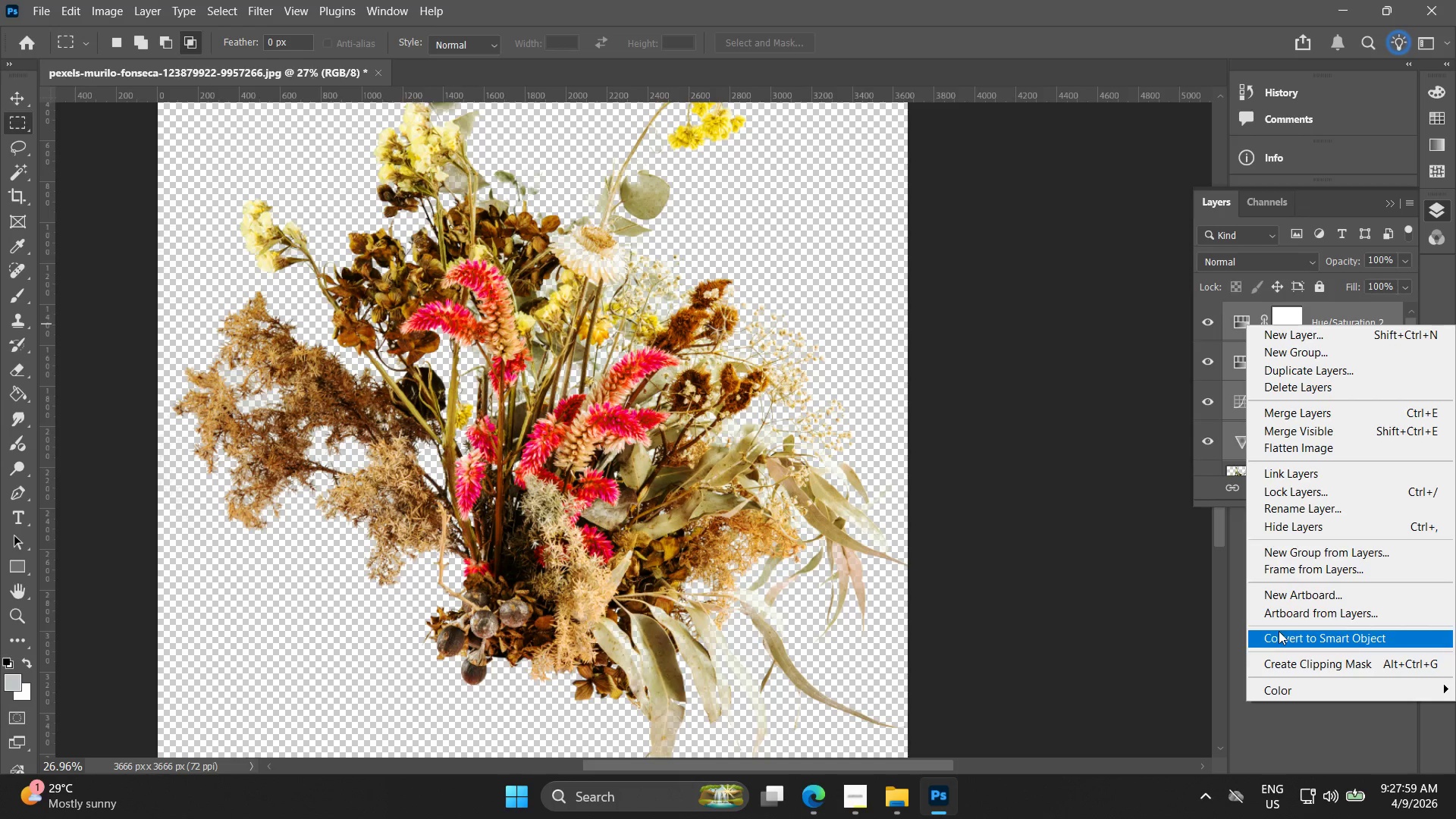 
scroll: coordinate [1343, 350], scroll_direction: up, amount: 3.0
 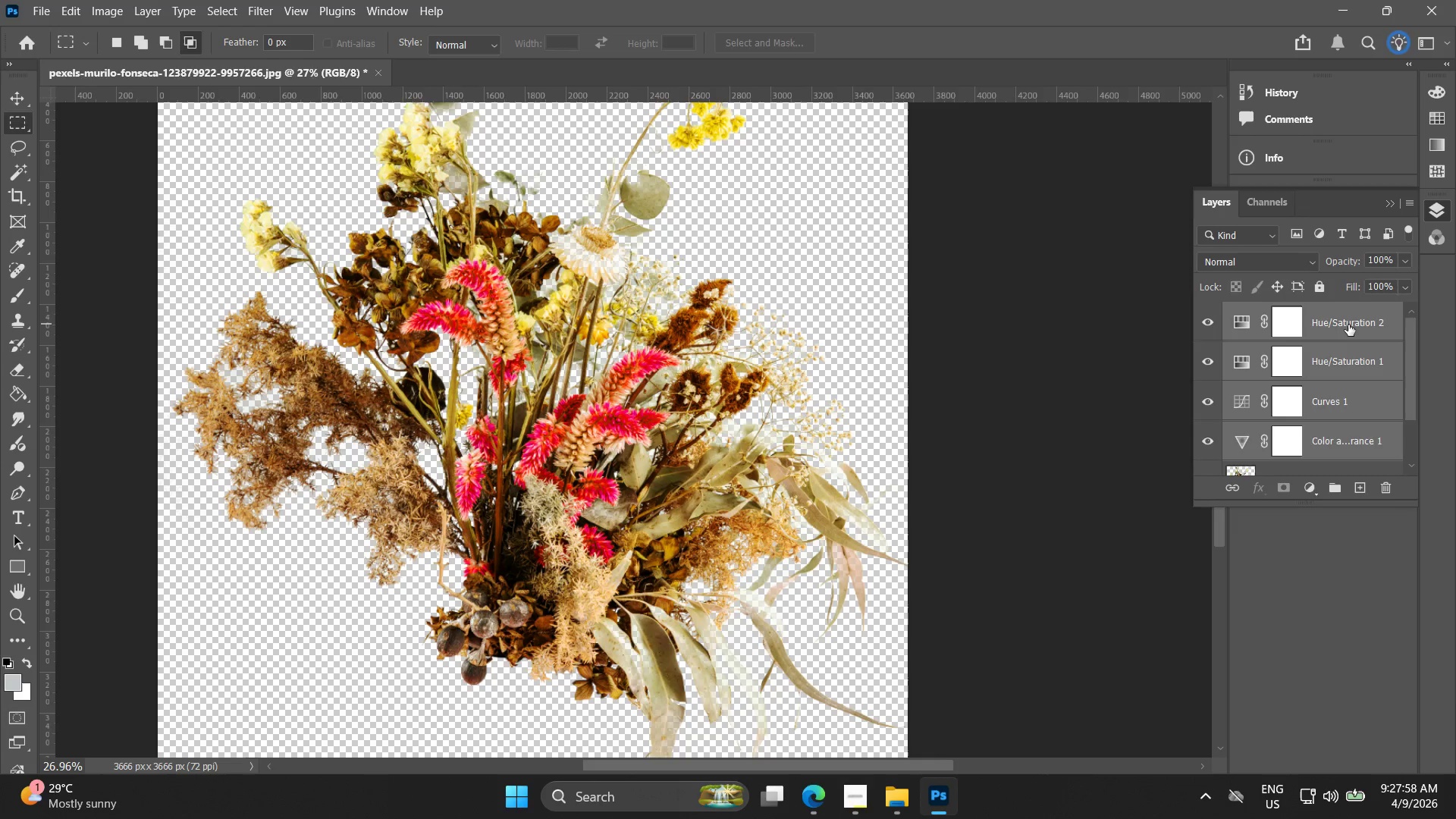 
left_click([1290, 661])
 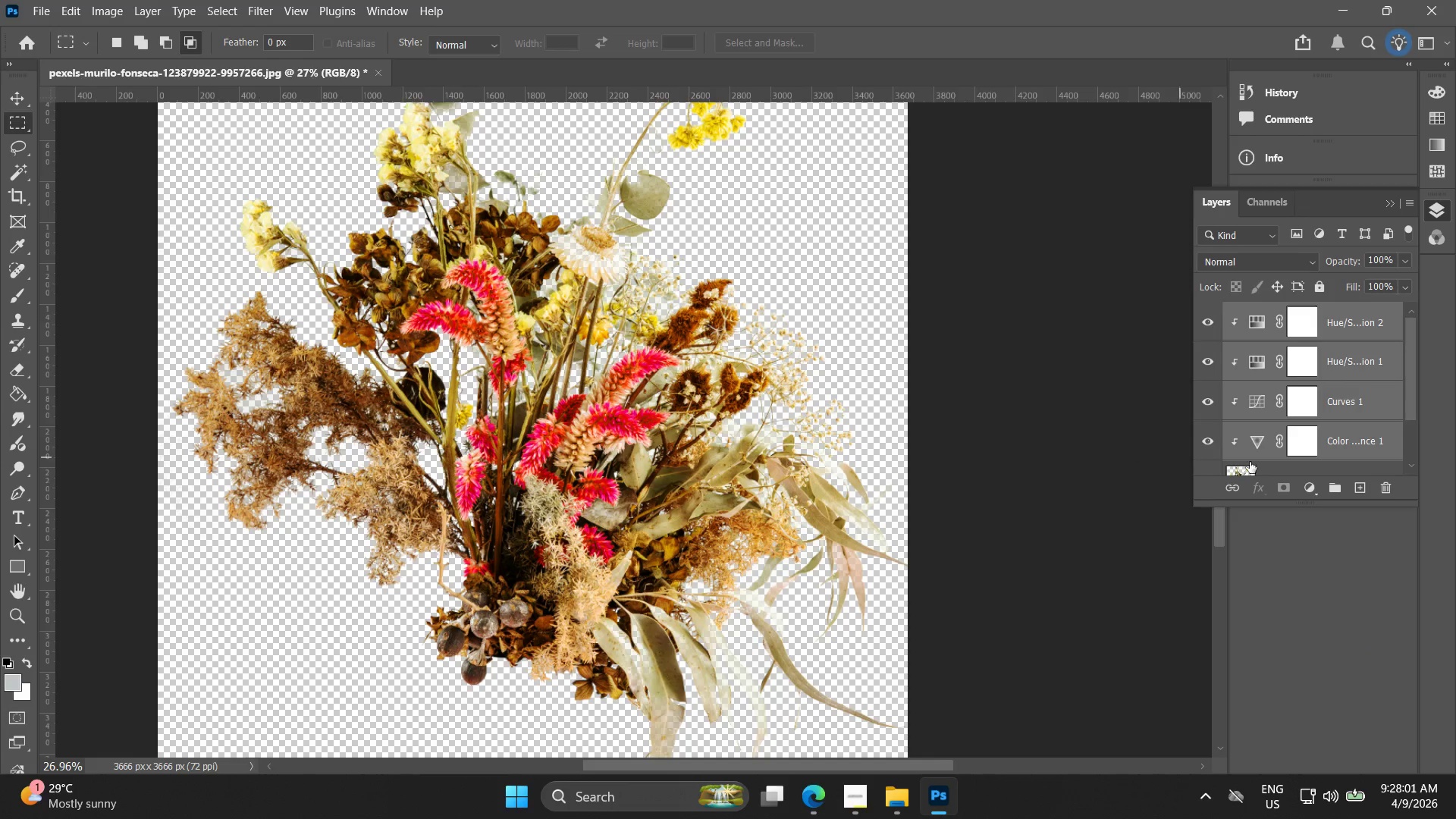 
left_click([1217, 459])
 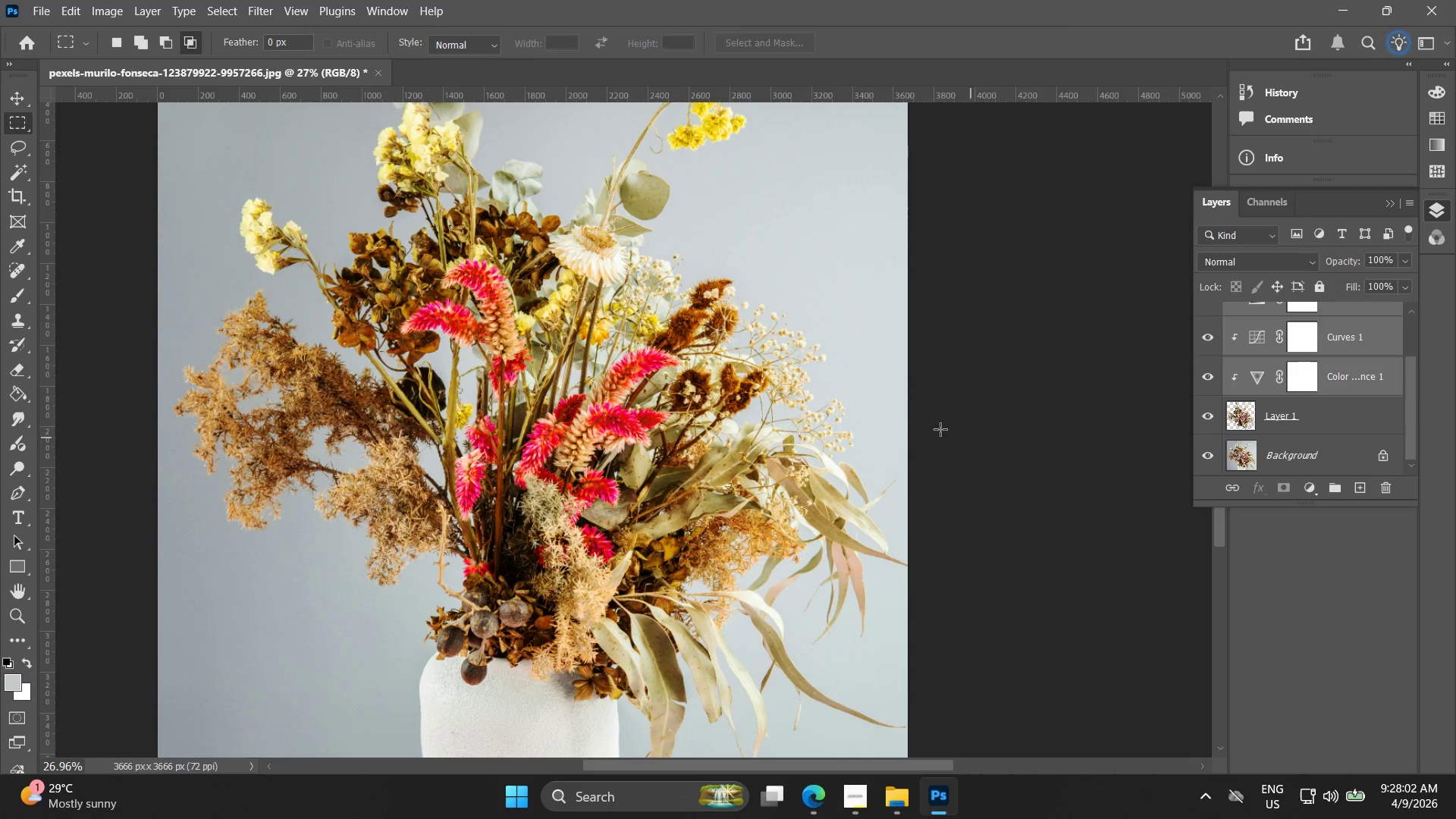 
scroll: coordinate [1238, 454], scroll_direction: down, amount: 3.0
 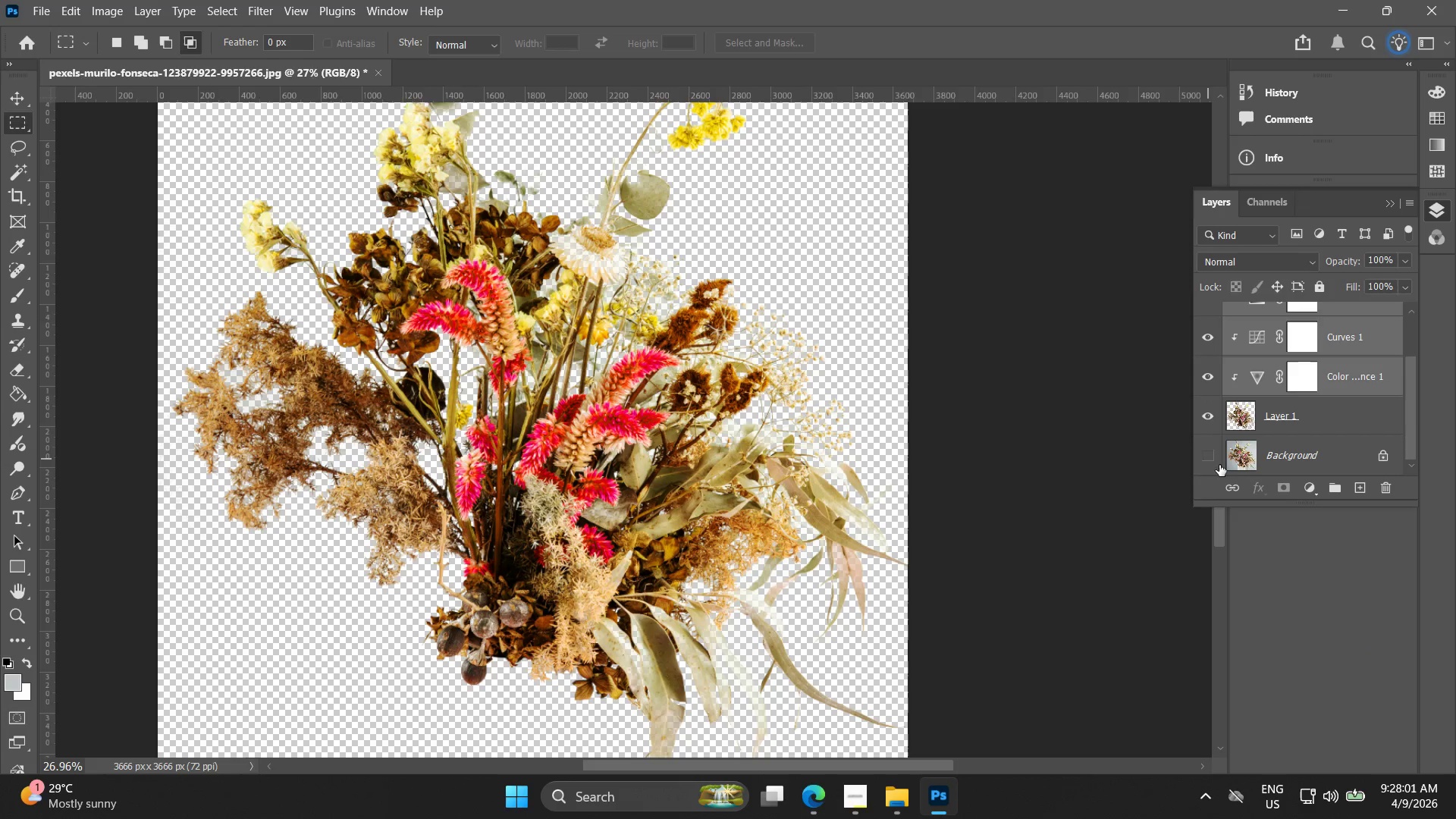 
key(Alt+AltLeft)
 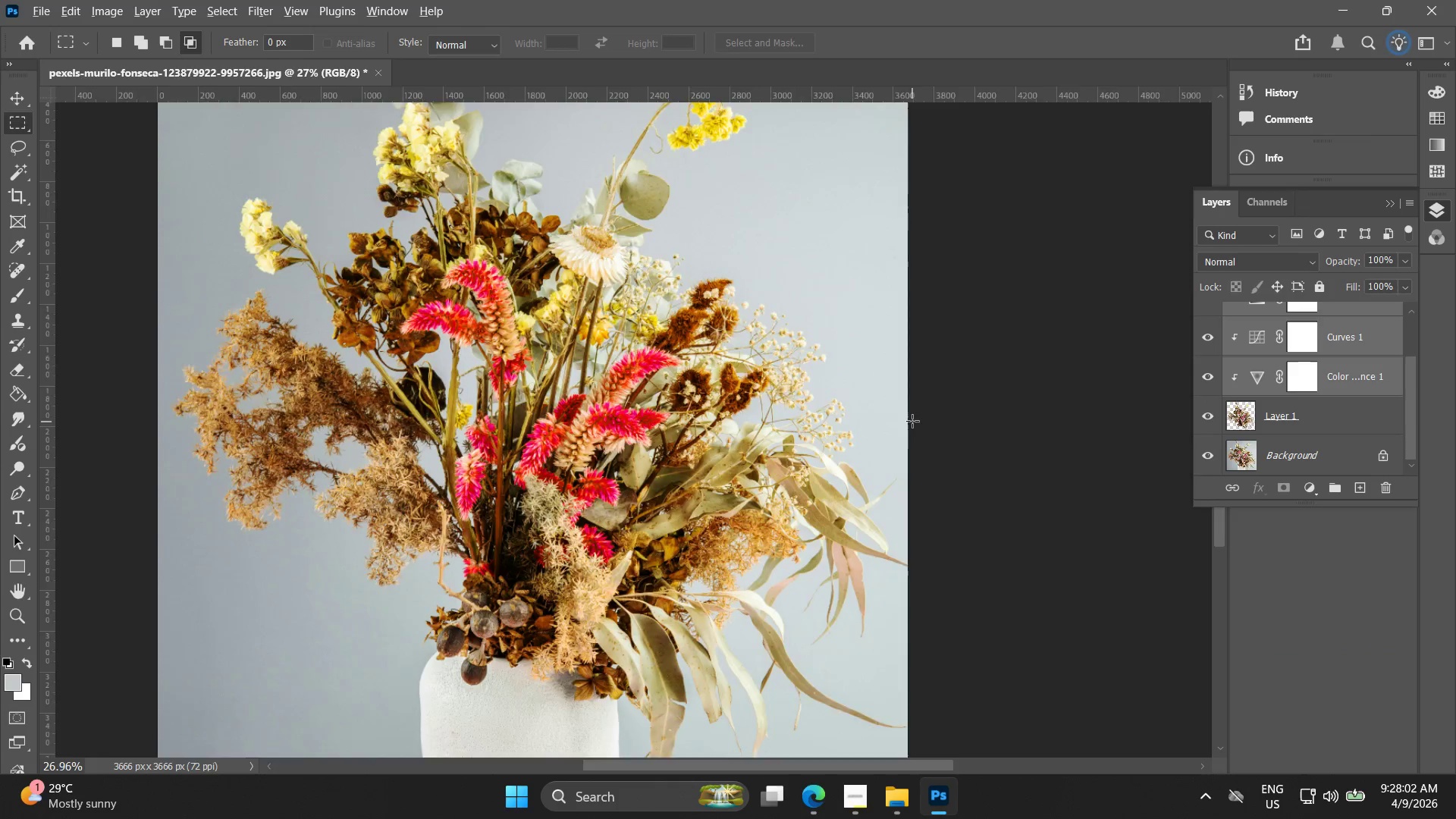 
scroll: coordinate [914, 425], scroll_direction: down, amount: 3.0
 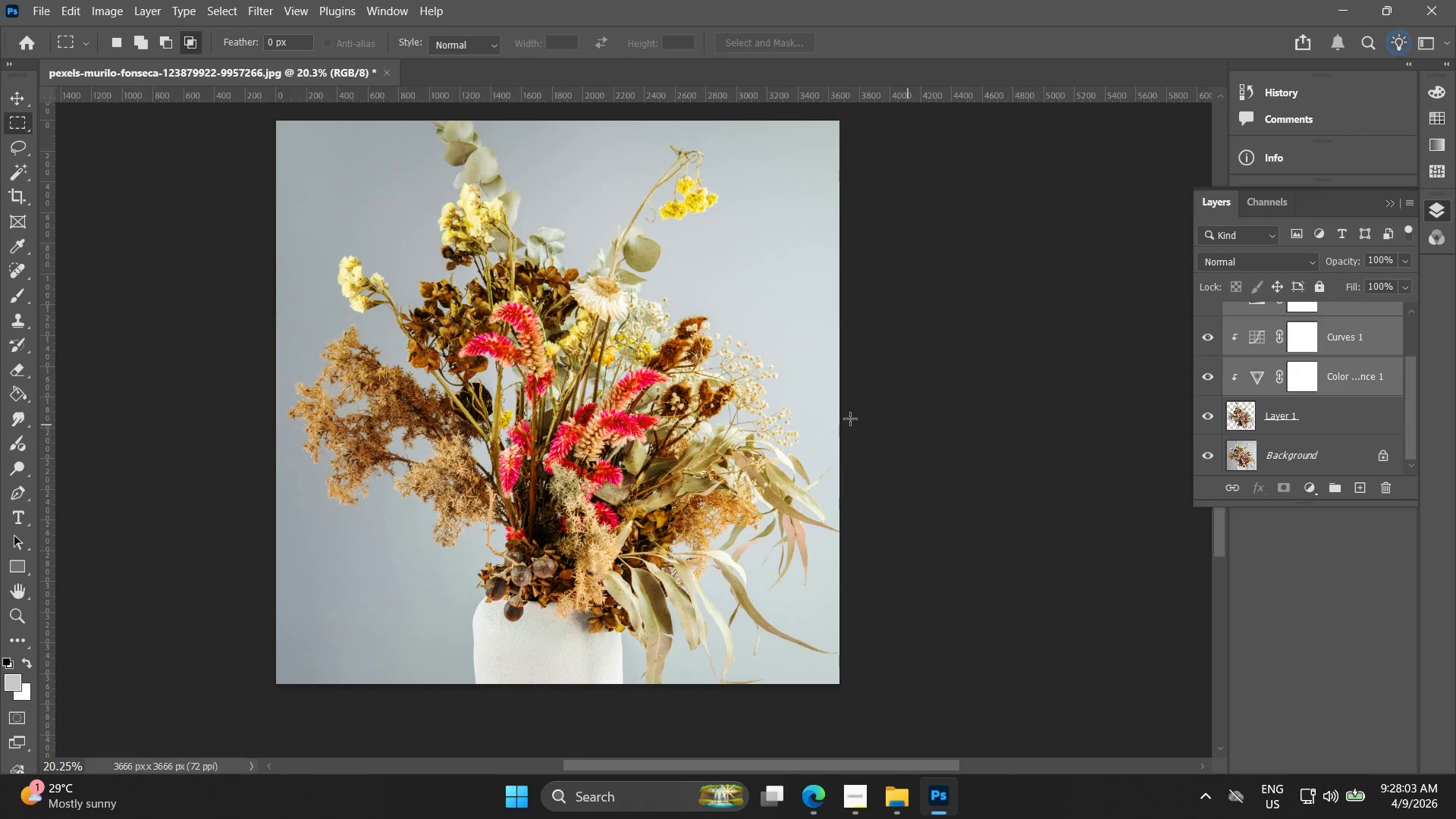 
hold_key(key=AltLeft, duration=1.5)
 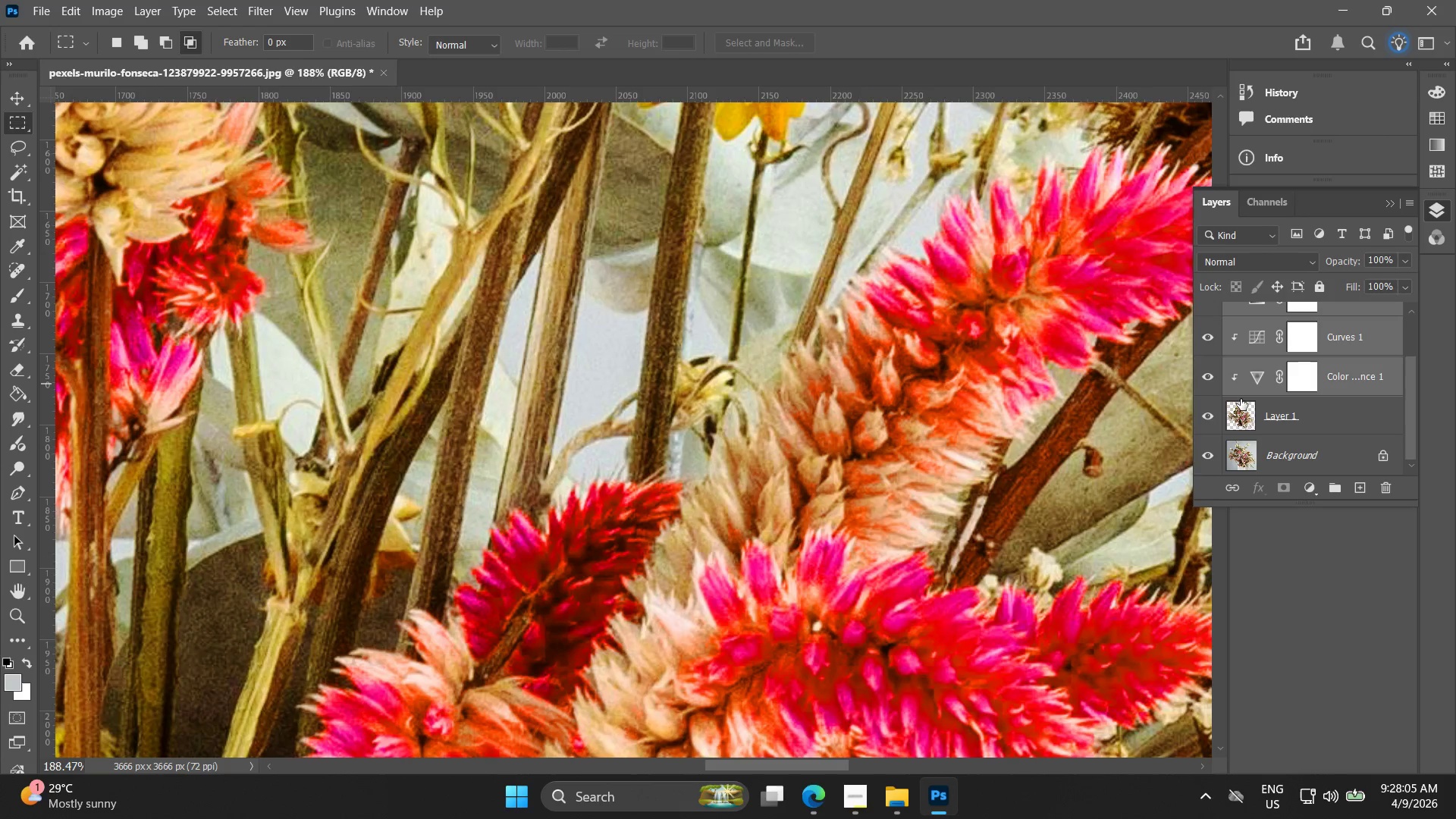 
hold_key(key=AltLeft, duration=2.22)
 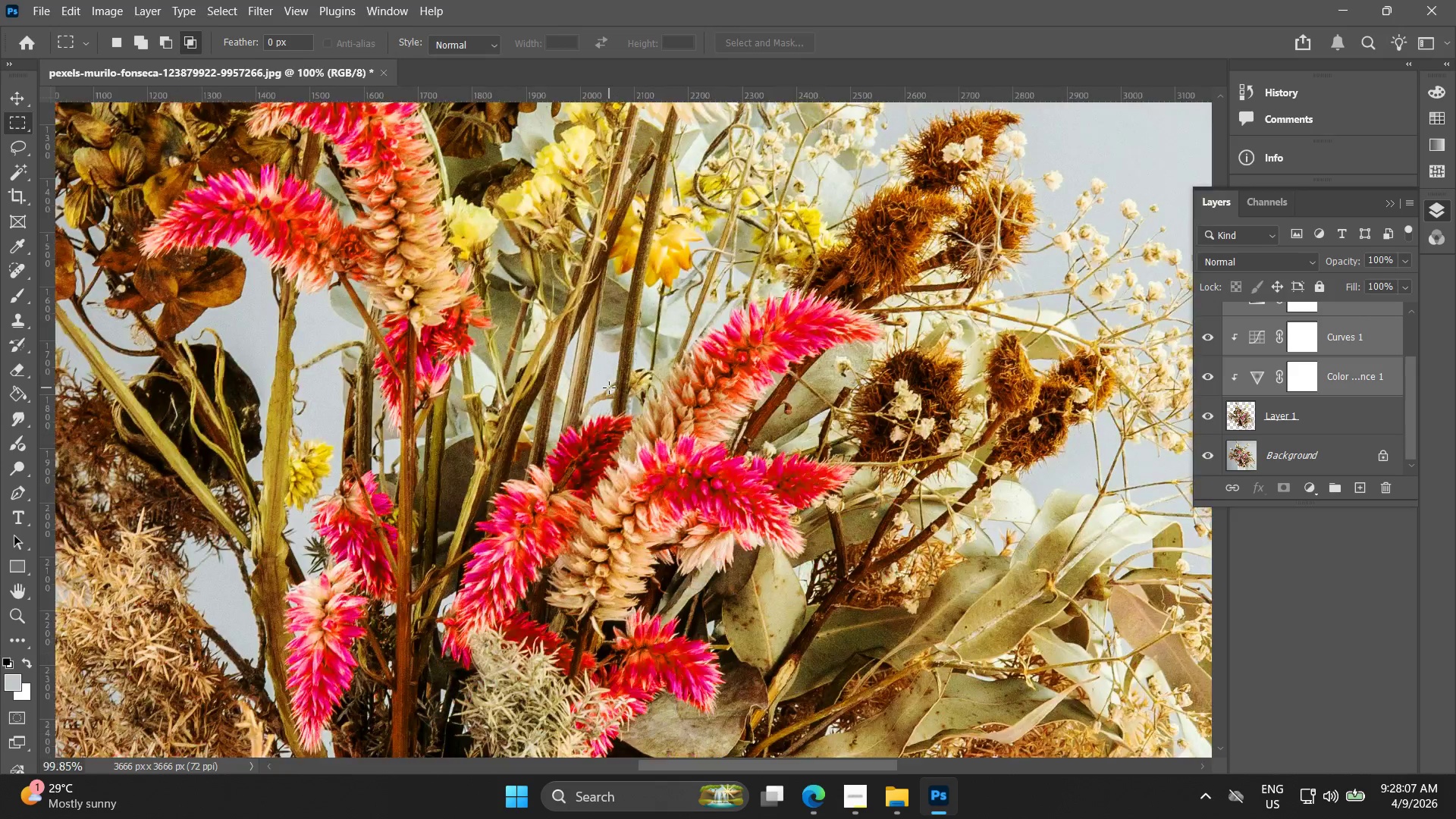 
scroll: coordinate [592, 376], scroll_direction: up, amount: 24.0
 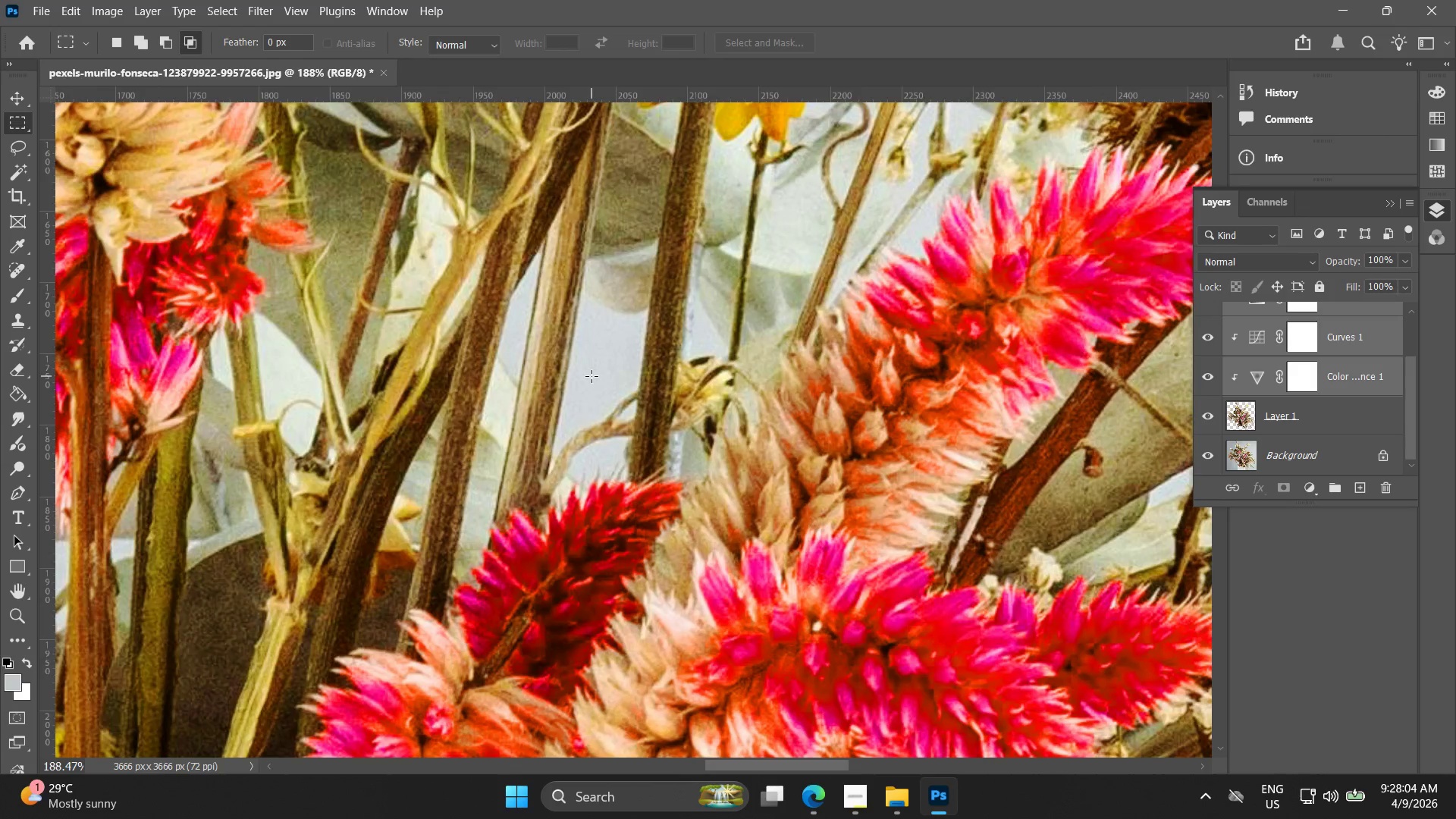 
double_click([1209, 419])
 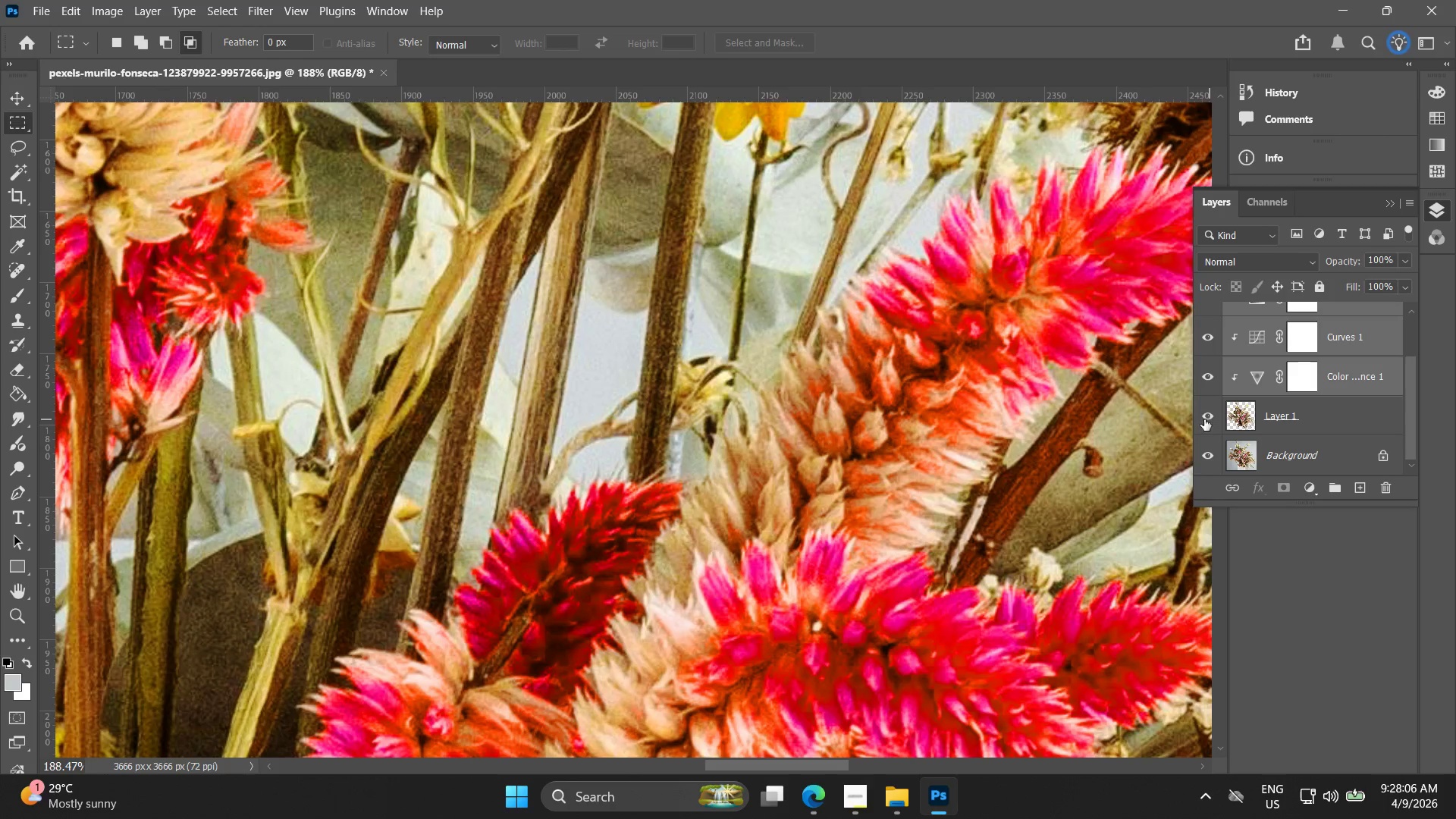 
key(Alt+AltLeft)
 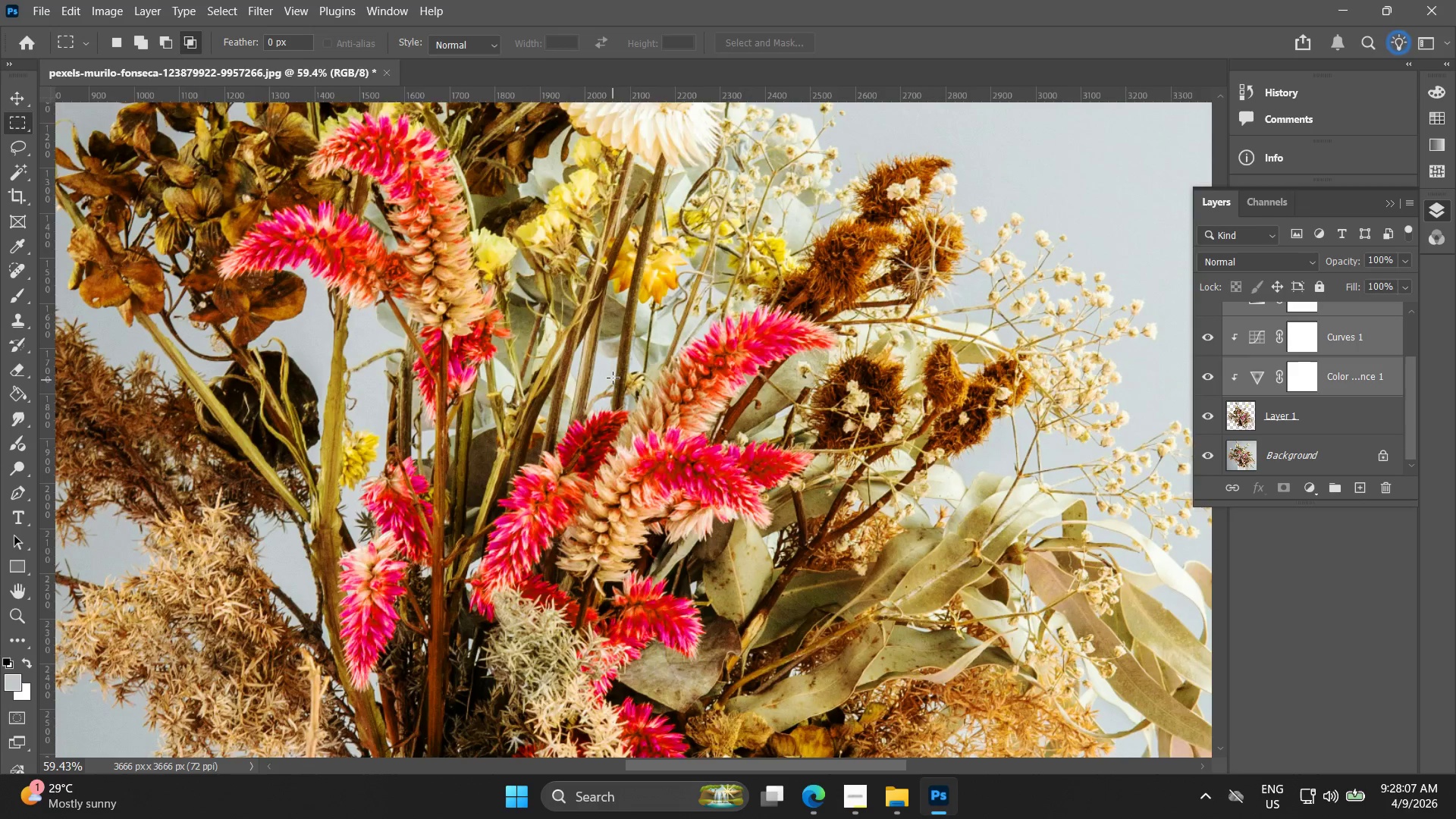 
key(Alt+AltLeft)
 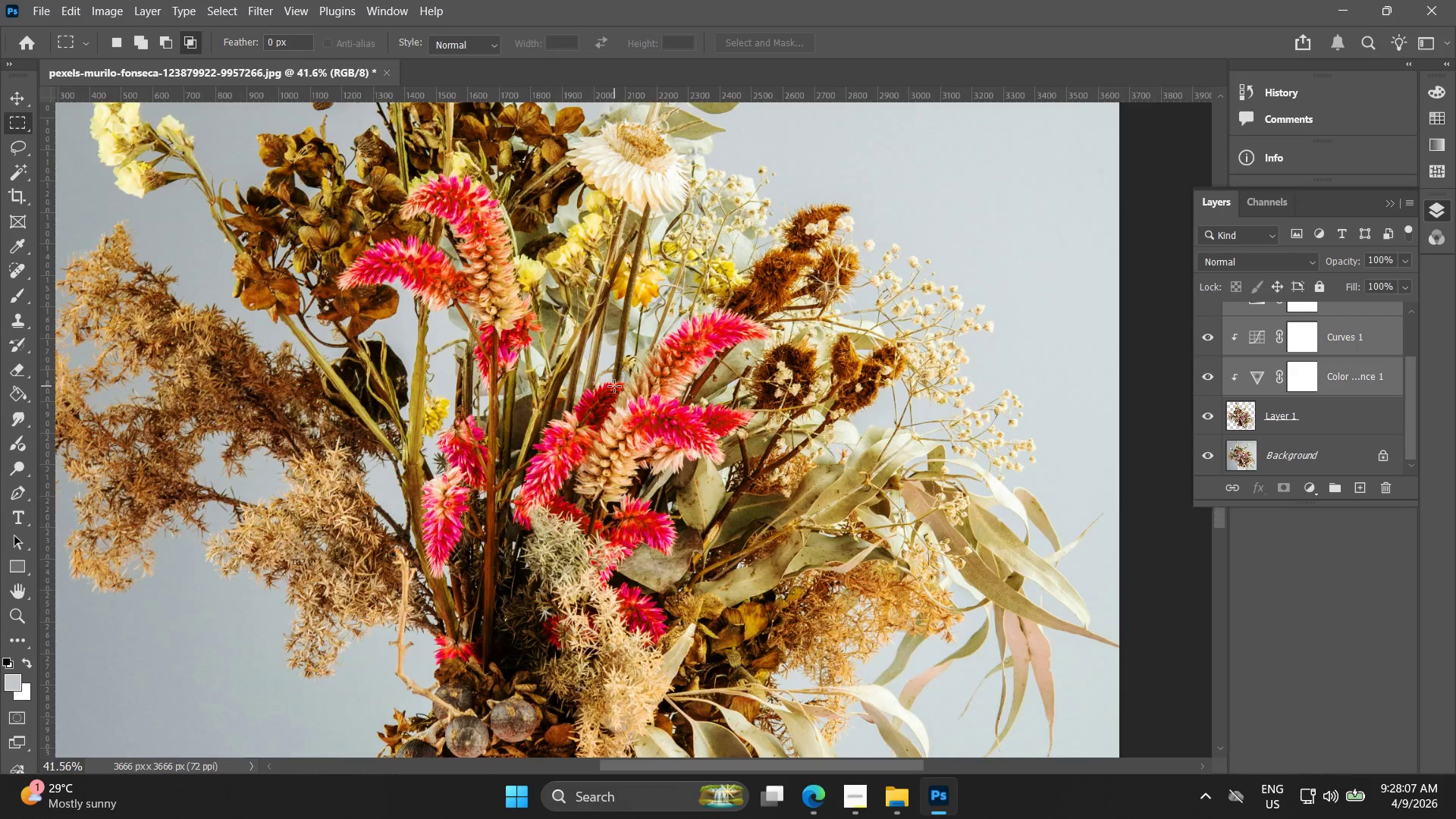 
key(Alt+AltLeft)
 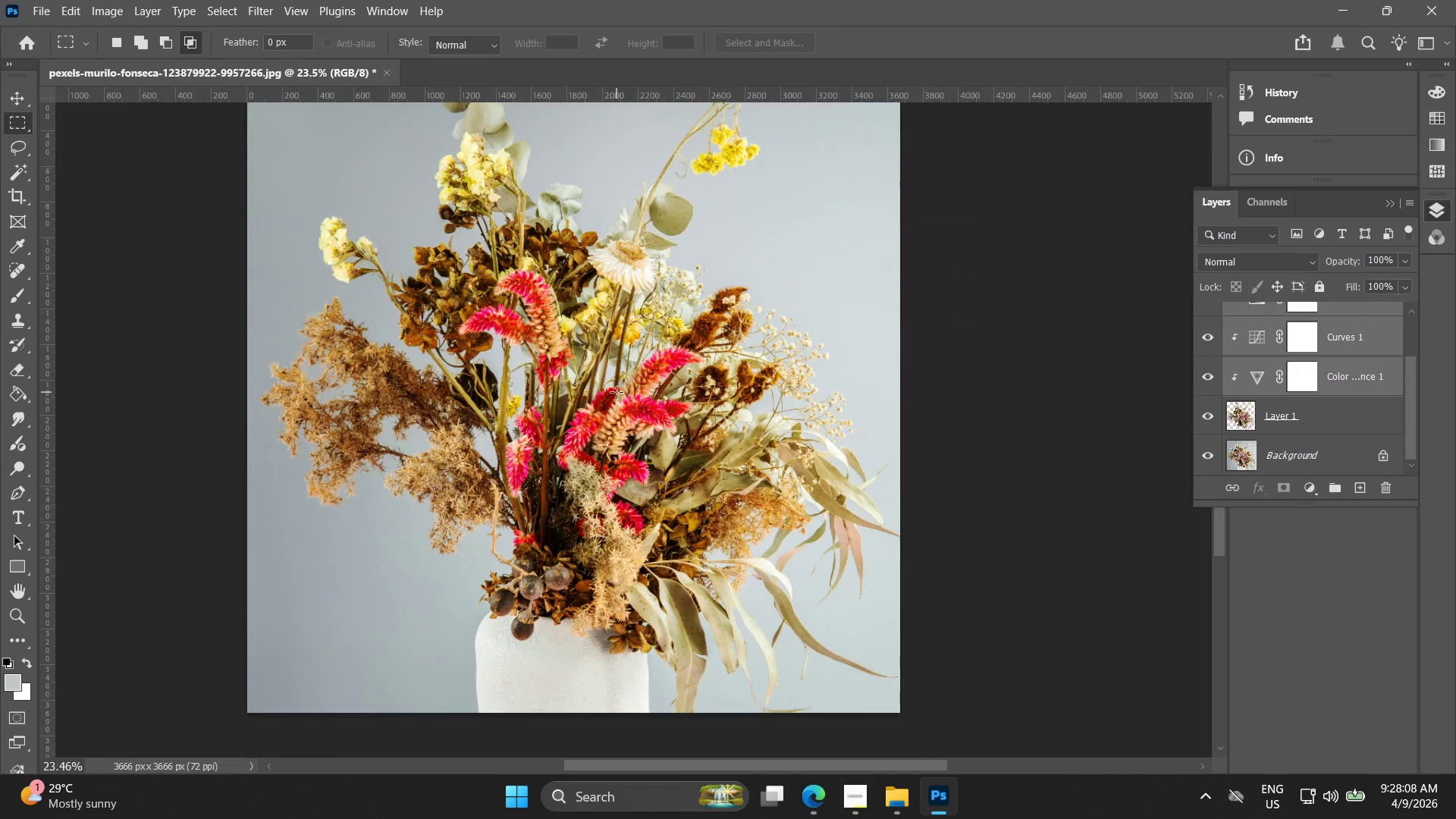 
hold_key(key=Space, duration=0.41)
 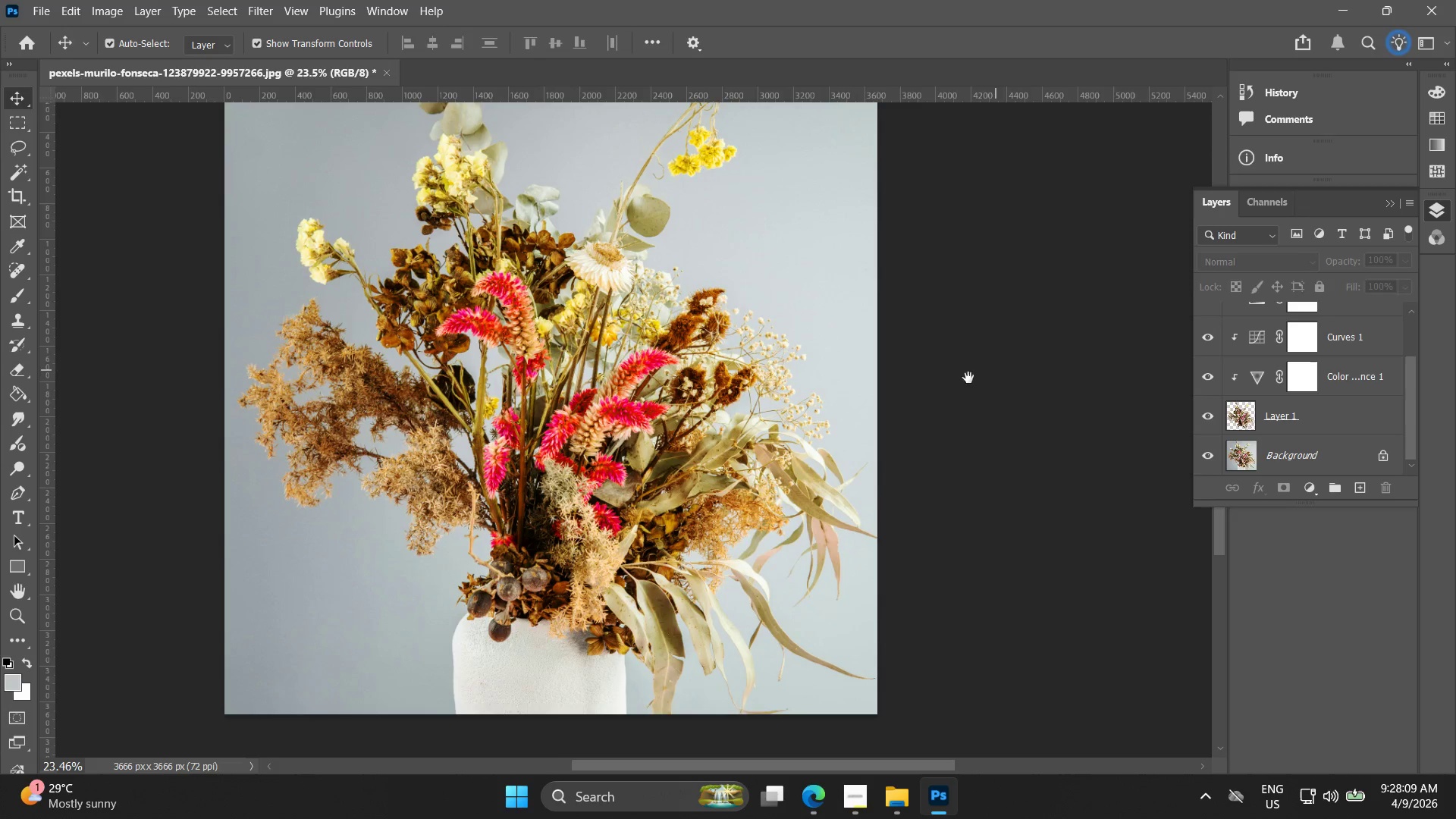 
left_click_drag(start_coordinate=[609, 391], to_coordinate=[586, 393])
 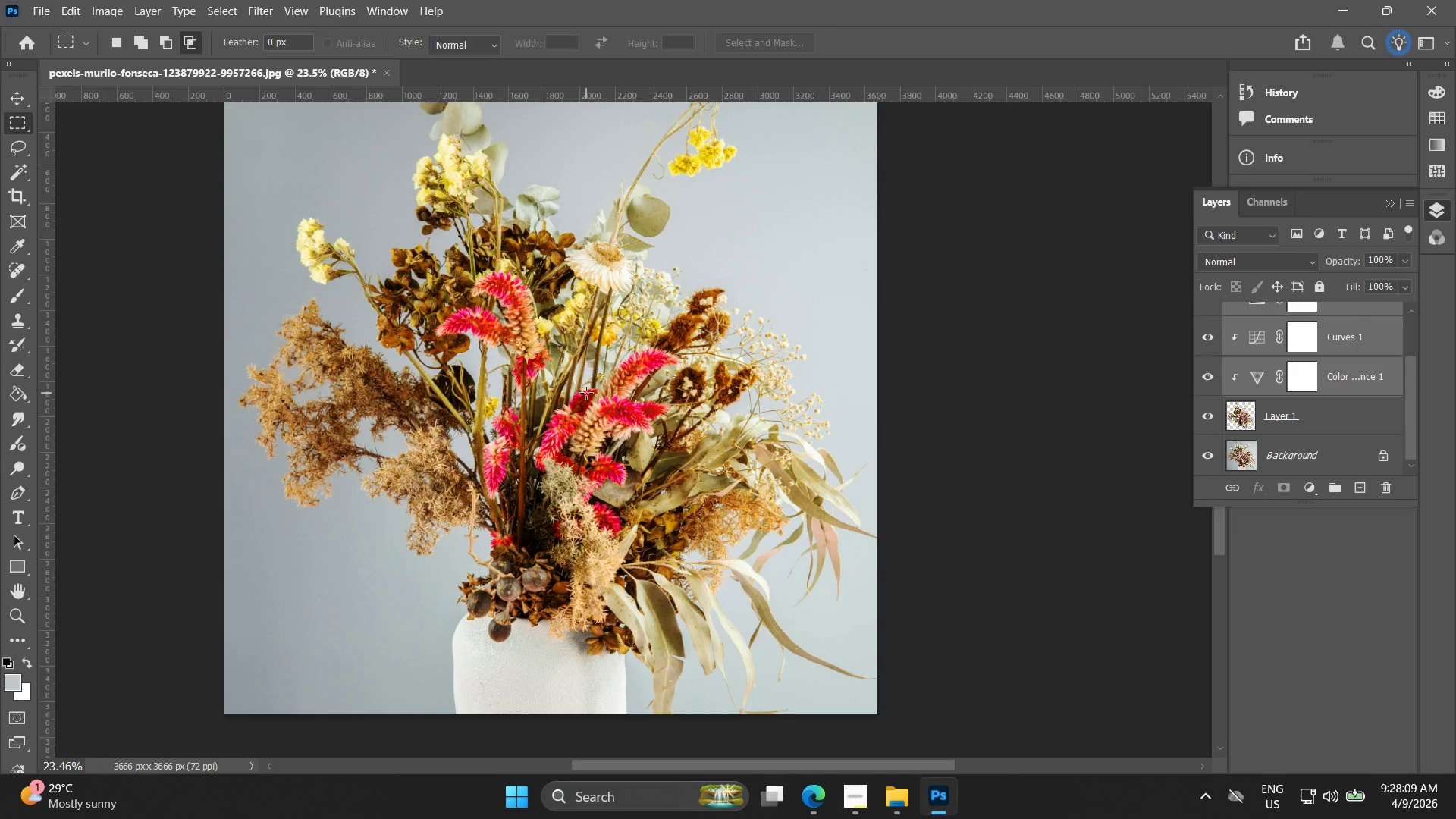 
scroll: coordinate [615, 395], scroll_direction: down, amount: 25.0
 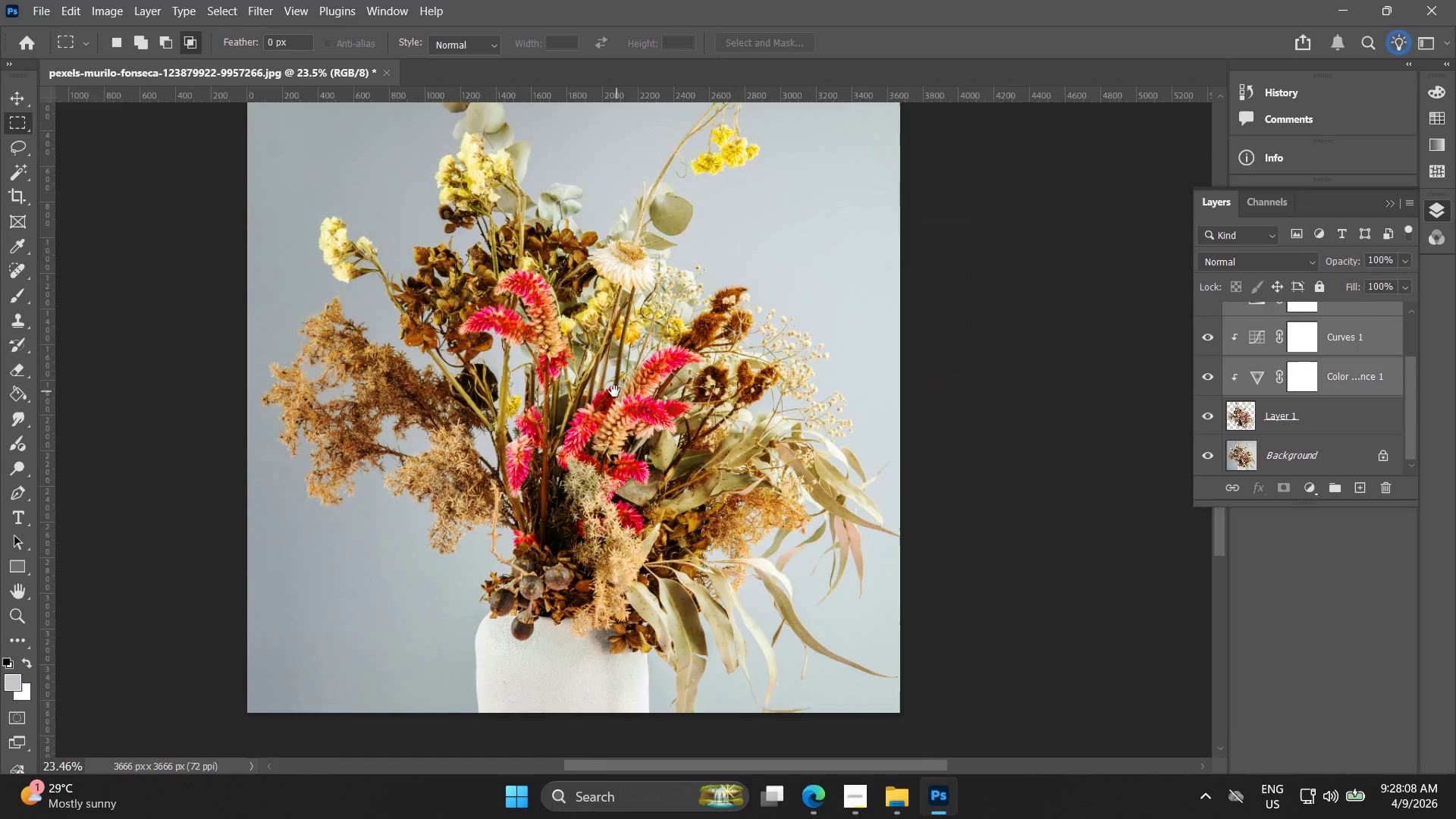 
key(V)
 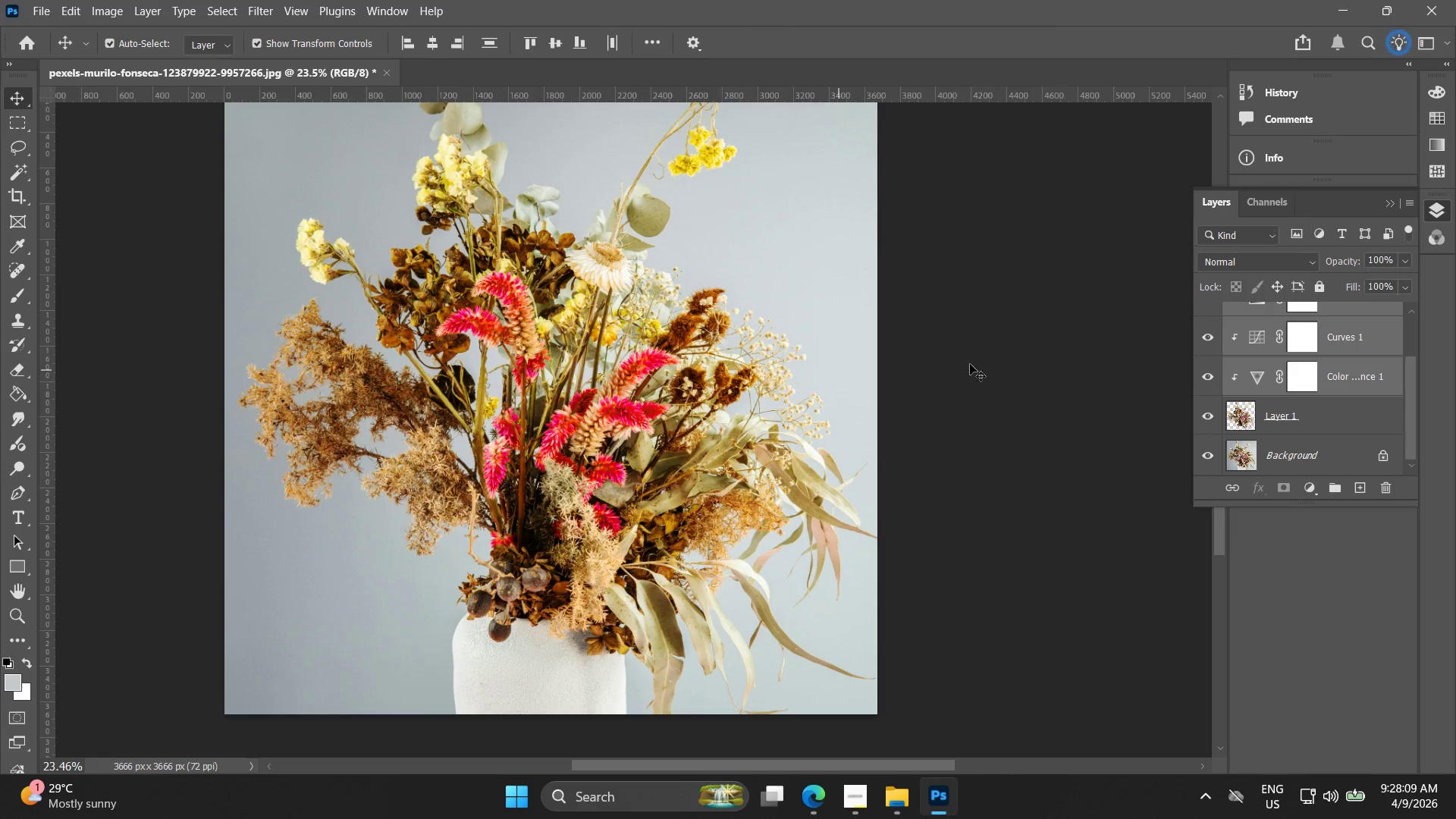 
left_click([1019, 361])
 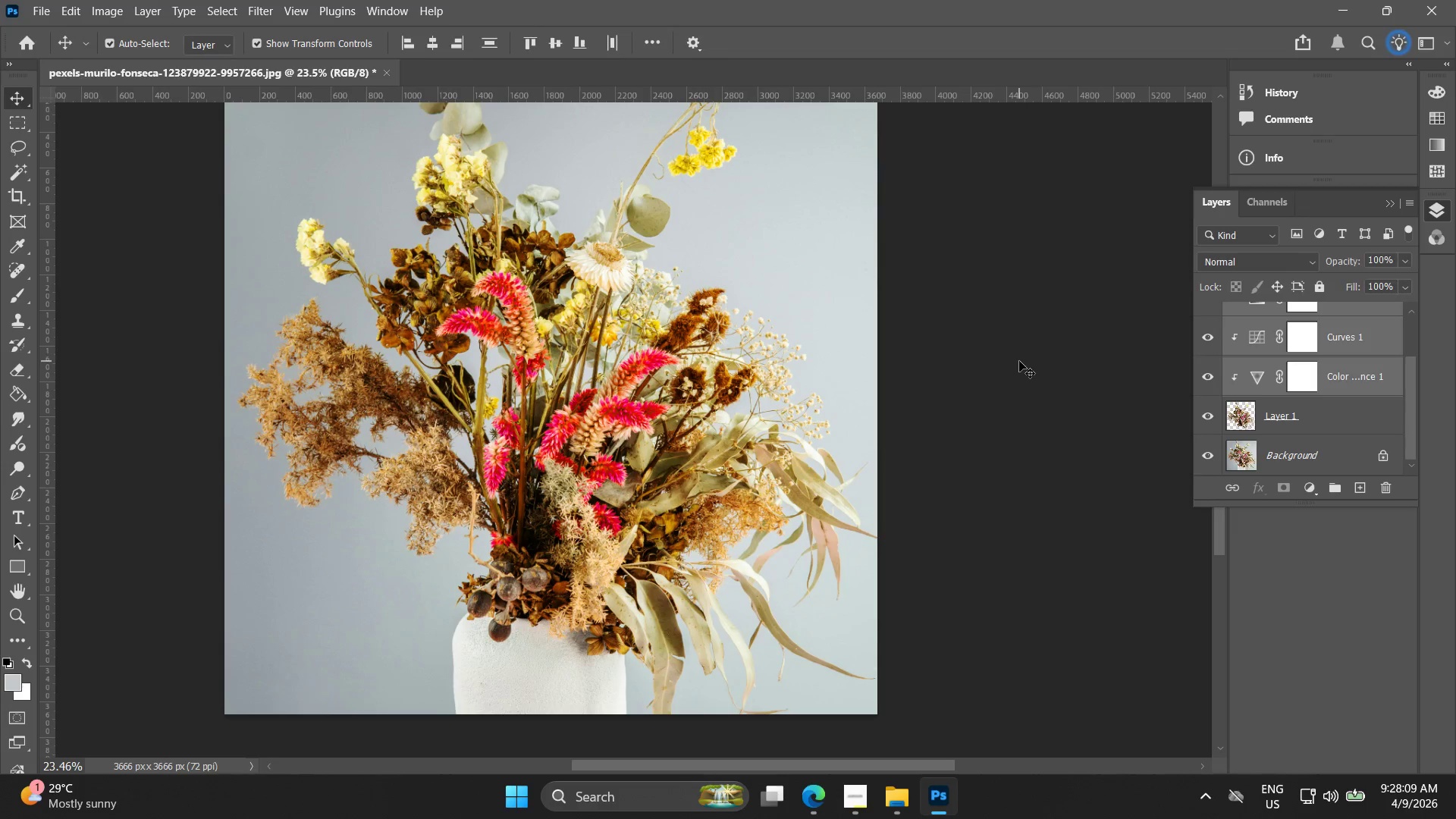 
hold_key(key=Space, duration=0.53)
 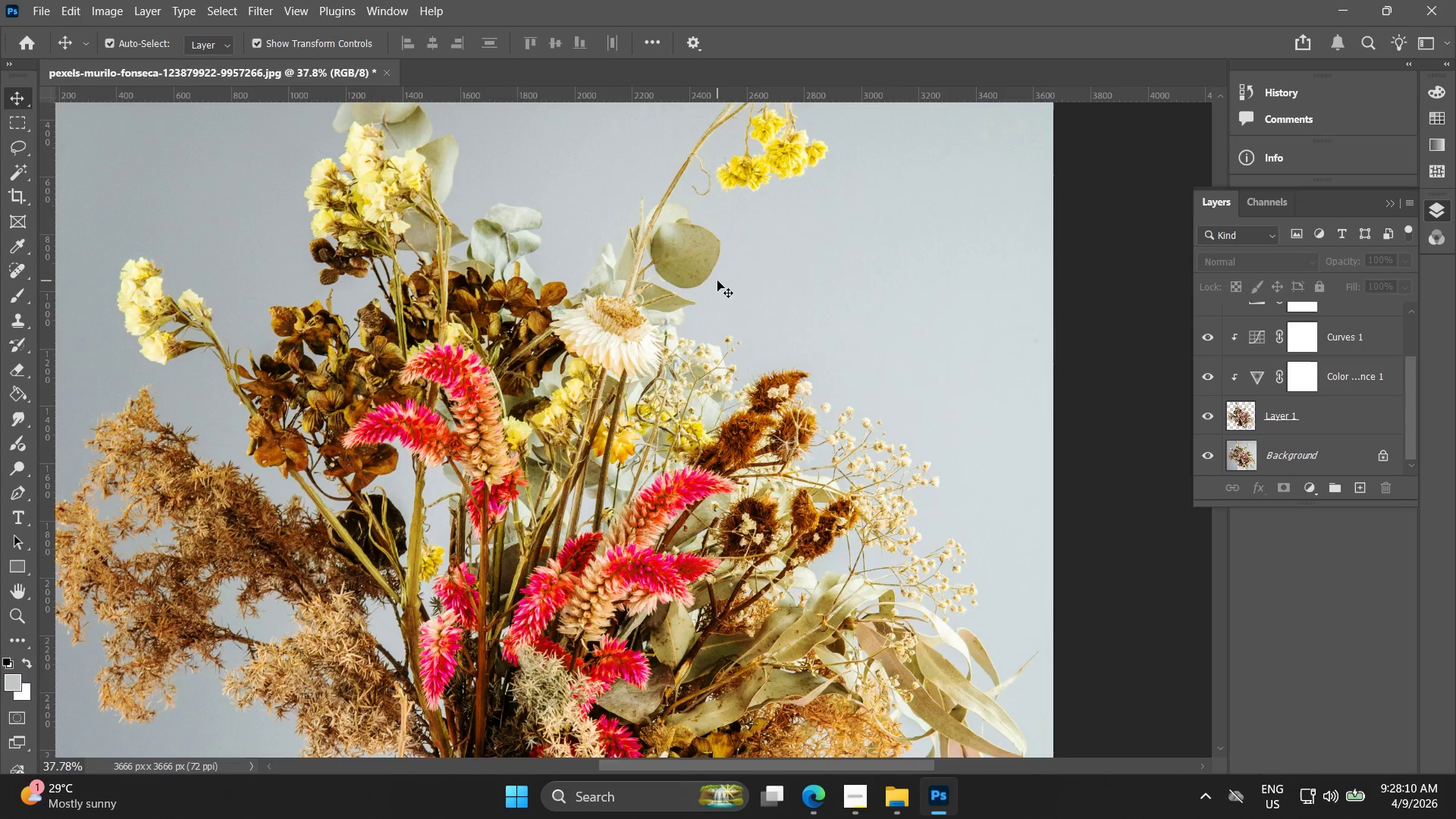 
left_click_drag(start_coordinate=[946, 379], to_coordinate=[996, 429])
 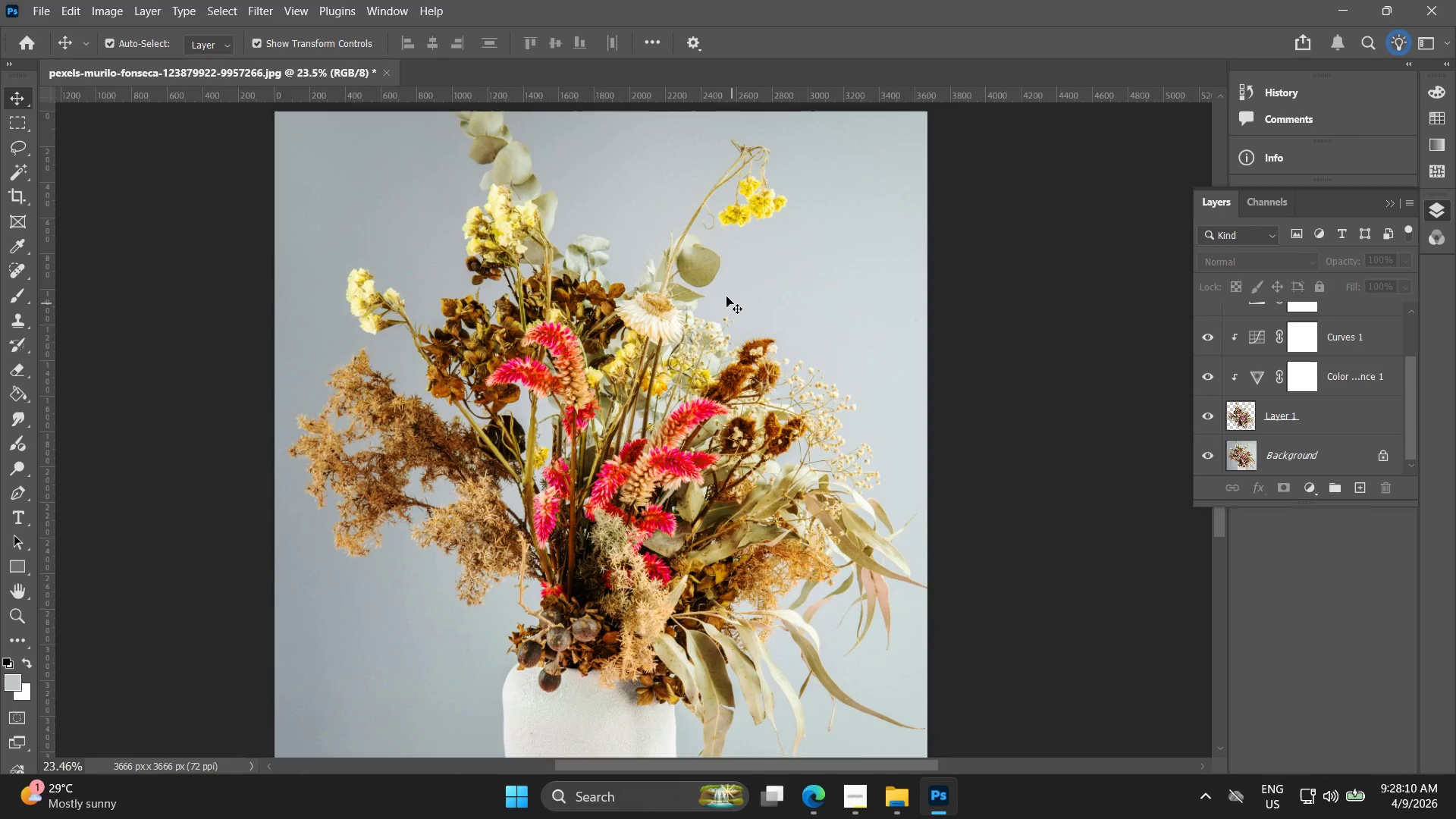 
key(Alt+AltLeft)
 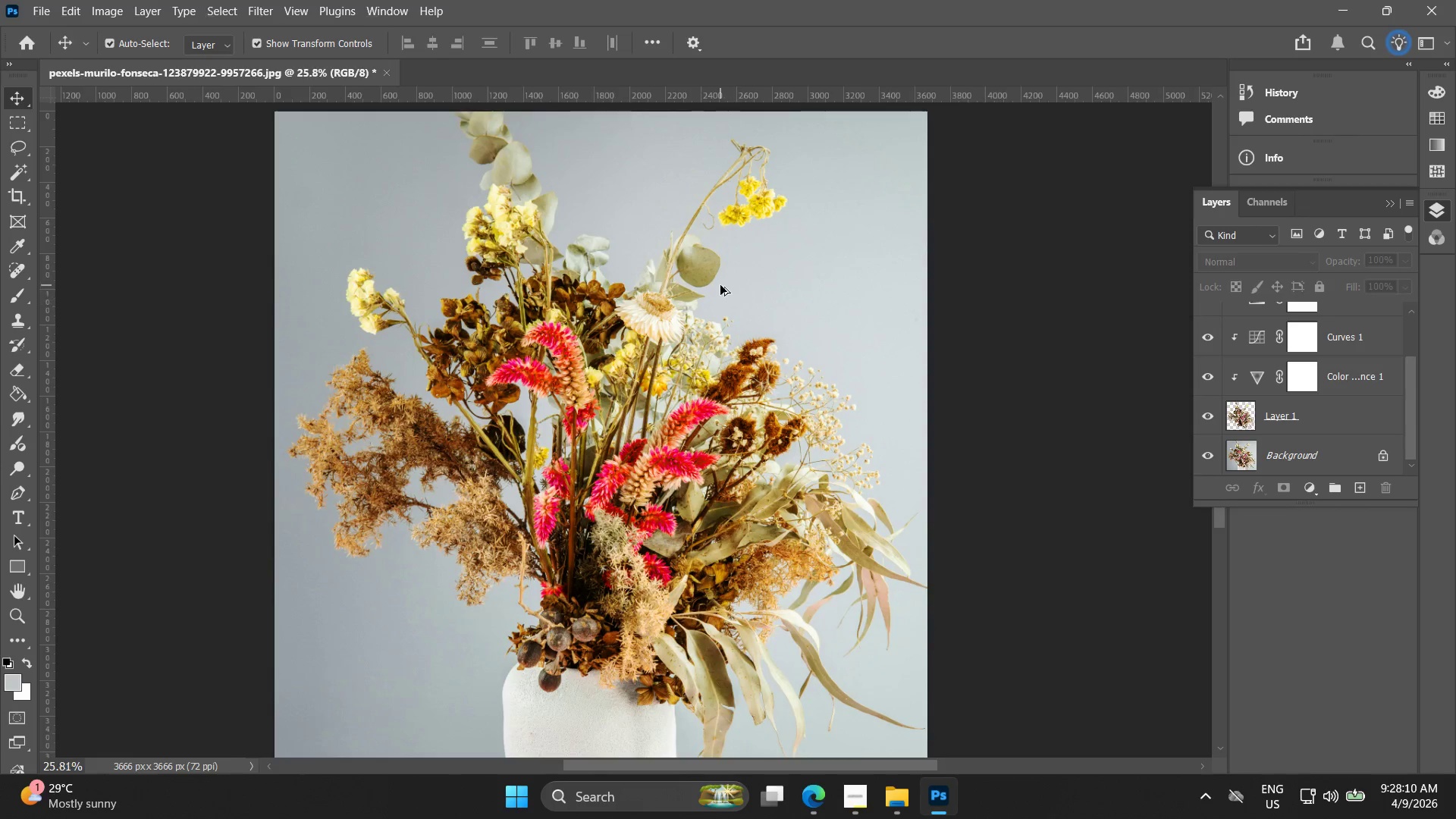 
hold_key(key=AltLeft, duration=0.41)
 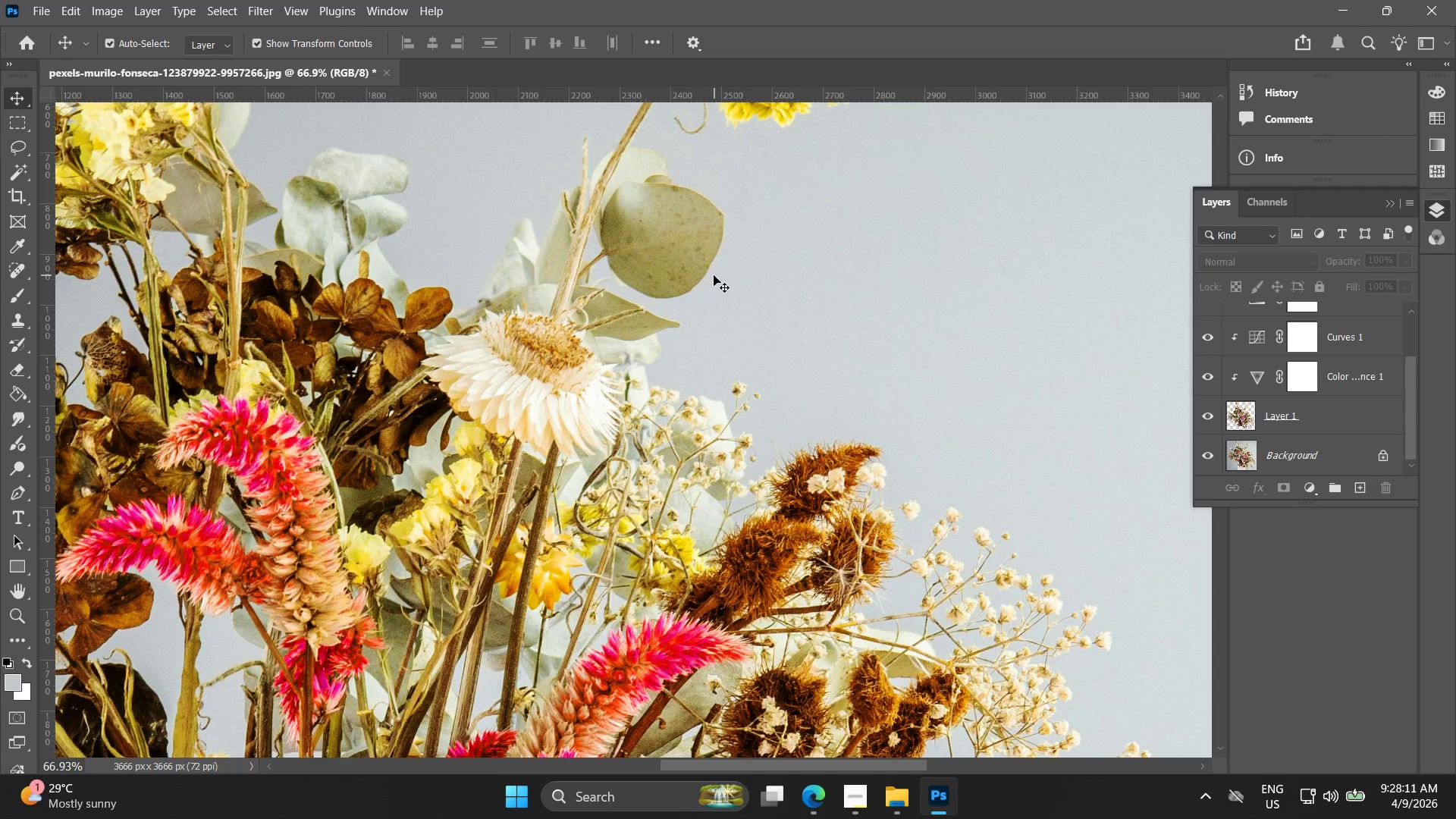 
hold_key(key=Space, duration=0.44)
 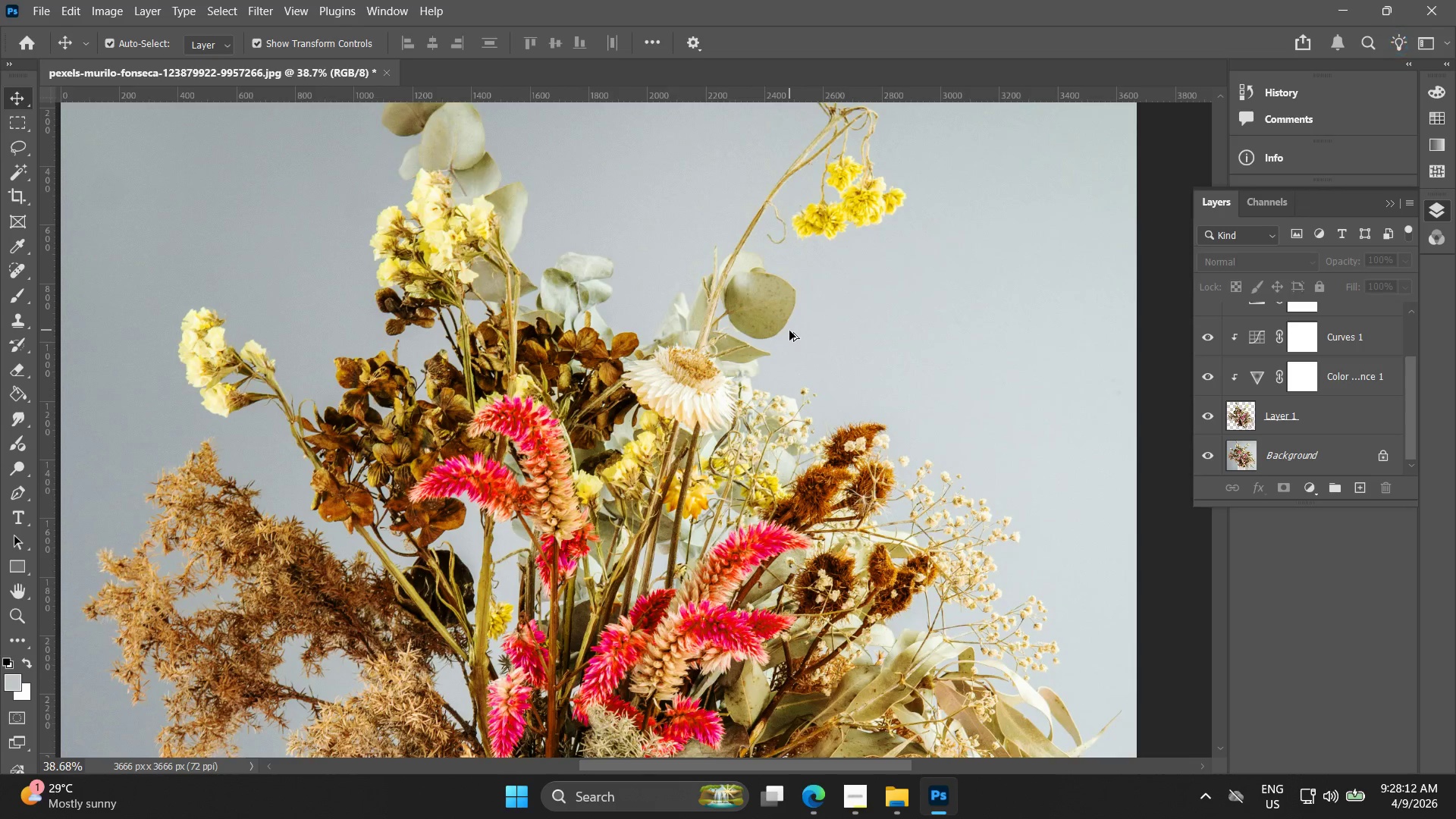 
left_click_drag(start_coordinate=[713, 275], to_coordinate=[789, 323])
 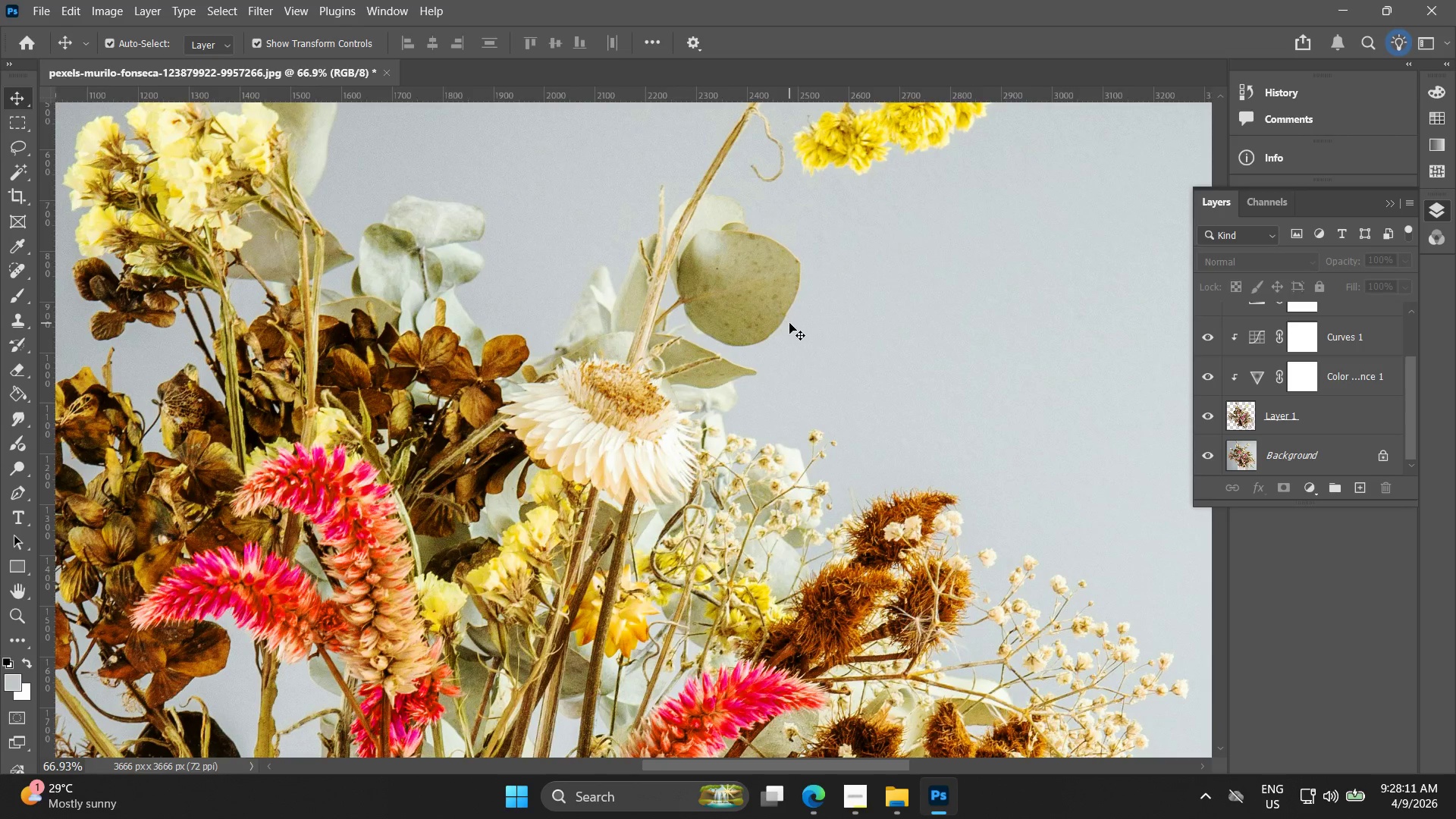 
scroll: coordinate [715, 275], scroll_direction: up, amount: 11.0
 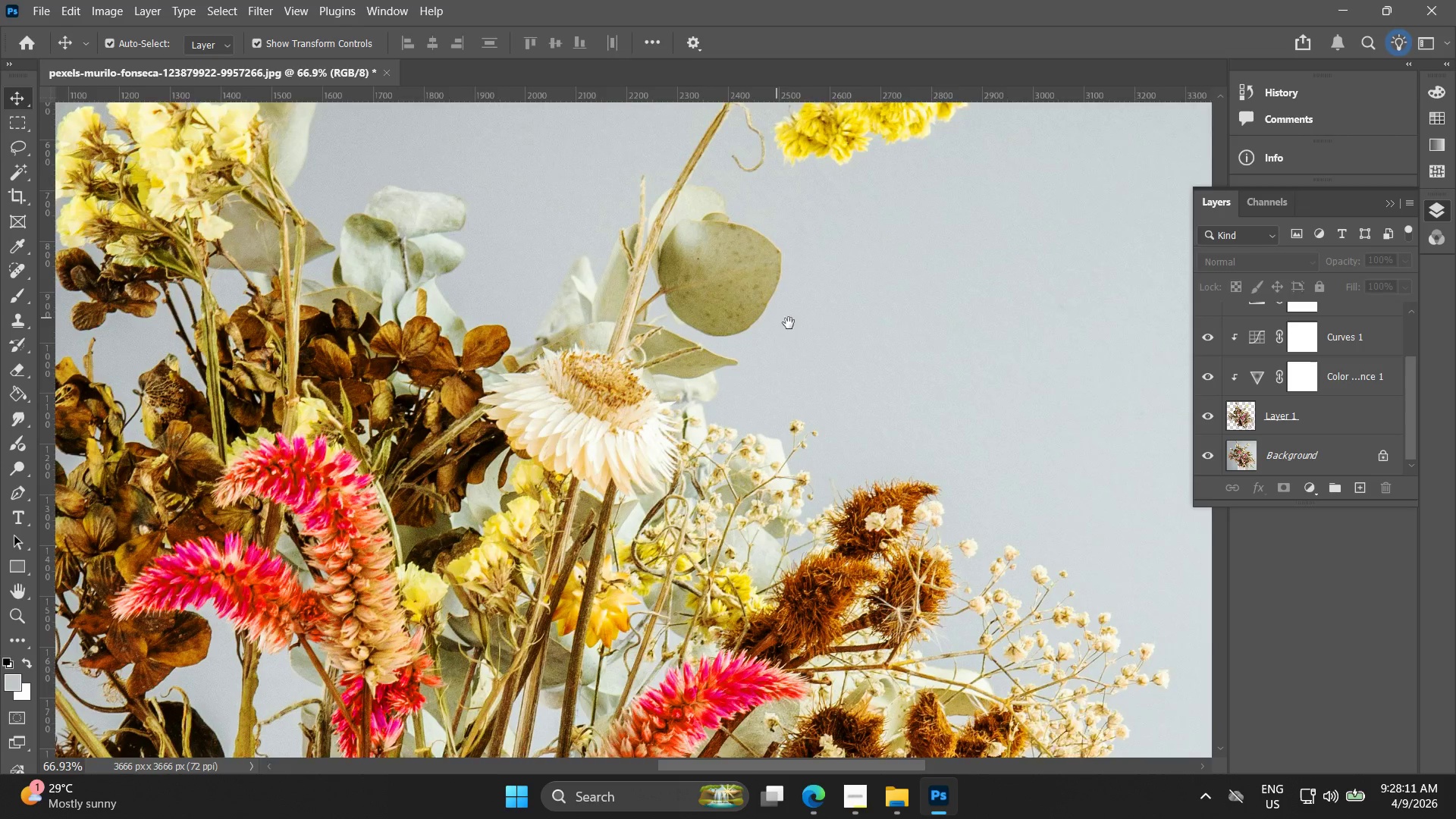 
hold_key(key=AltLeft, duration=0.61)
 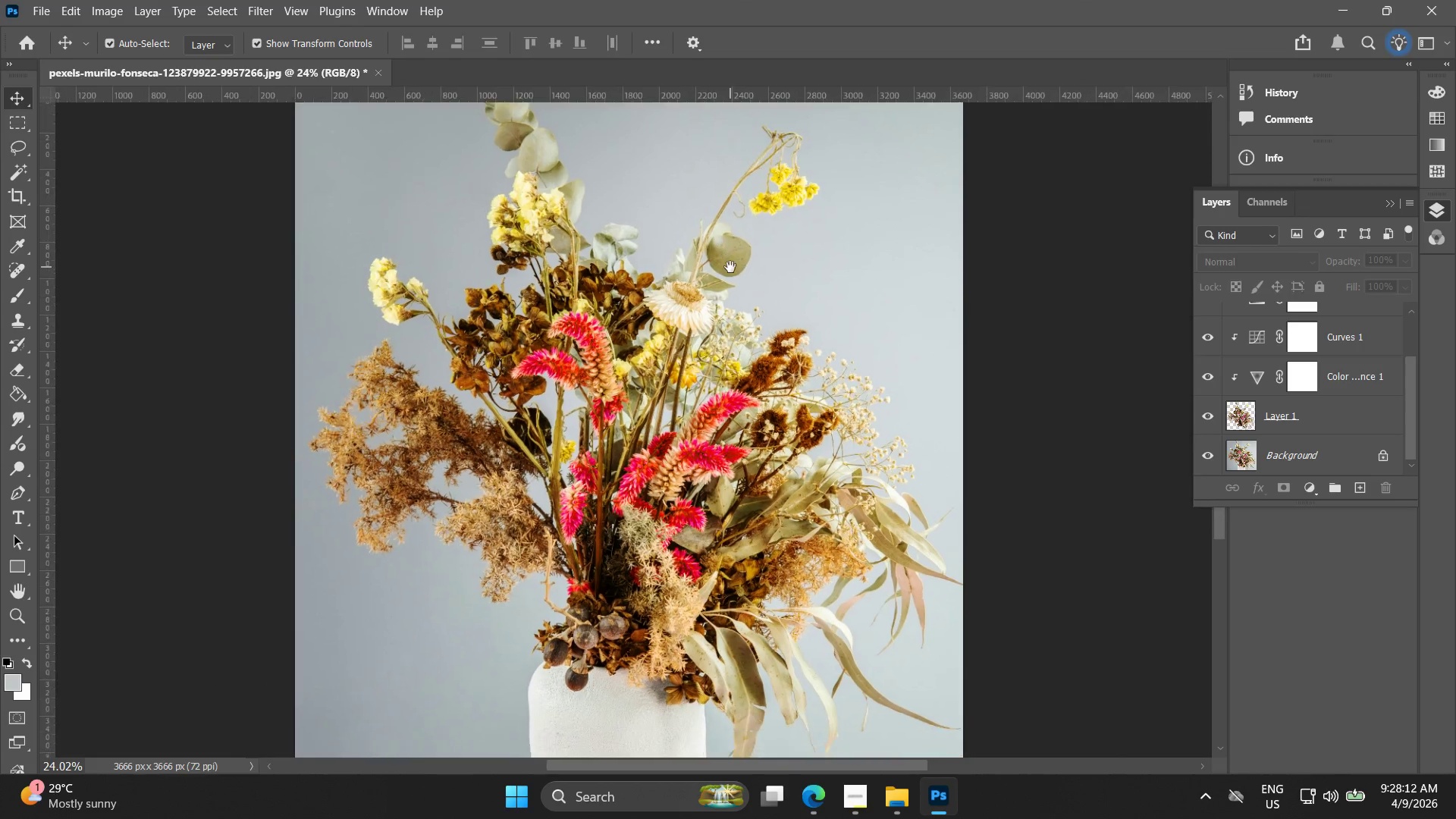 
hold_key(key=Space, duration=1.5)
 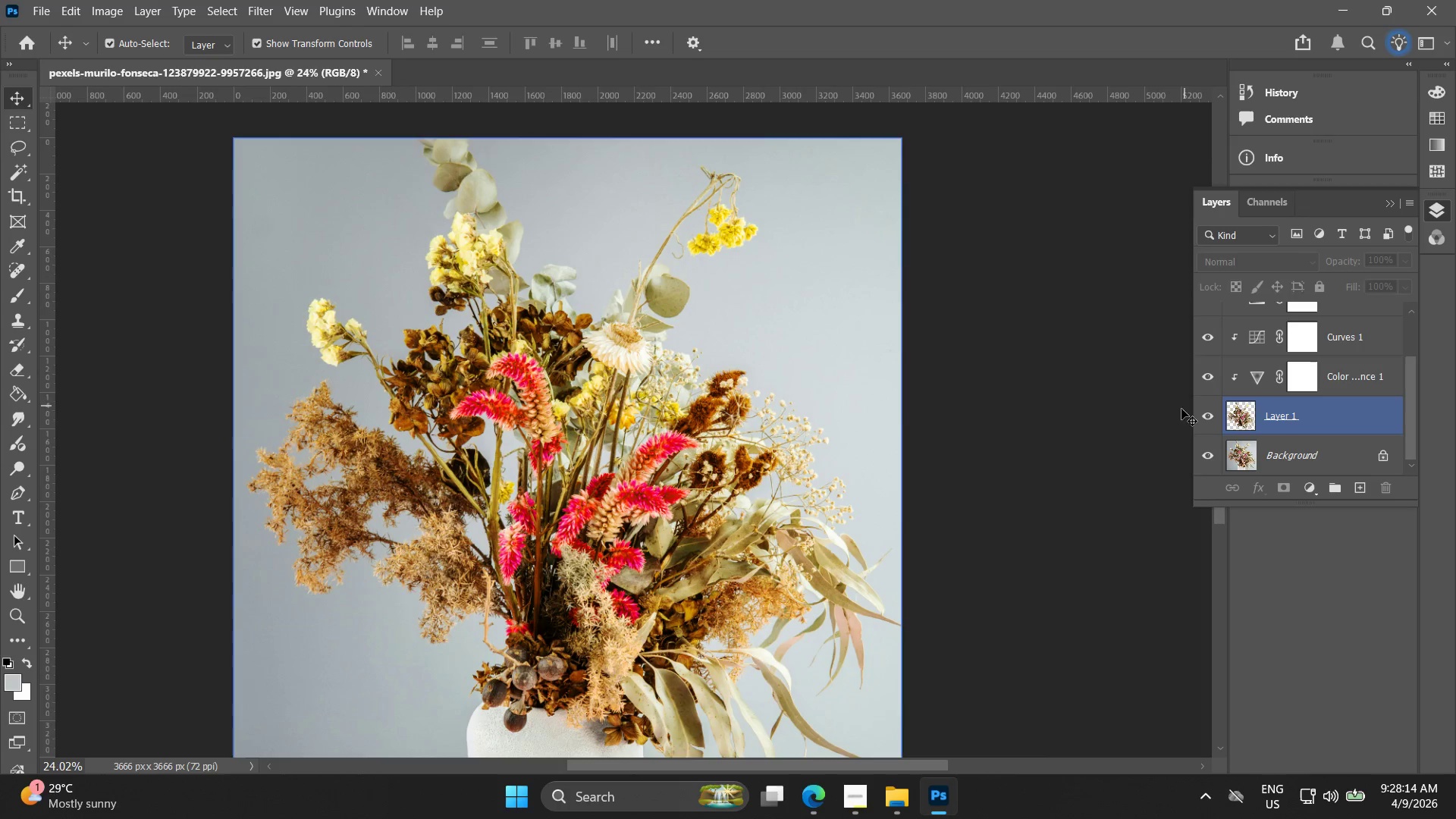 
left_click_drag(start_coordinate=[772, 328], to_coordinate=[669, 308])
 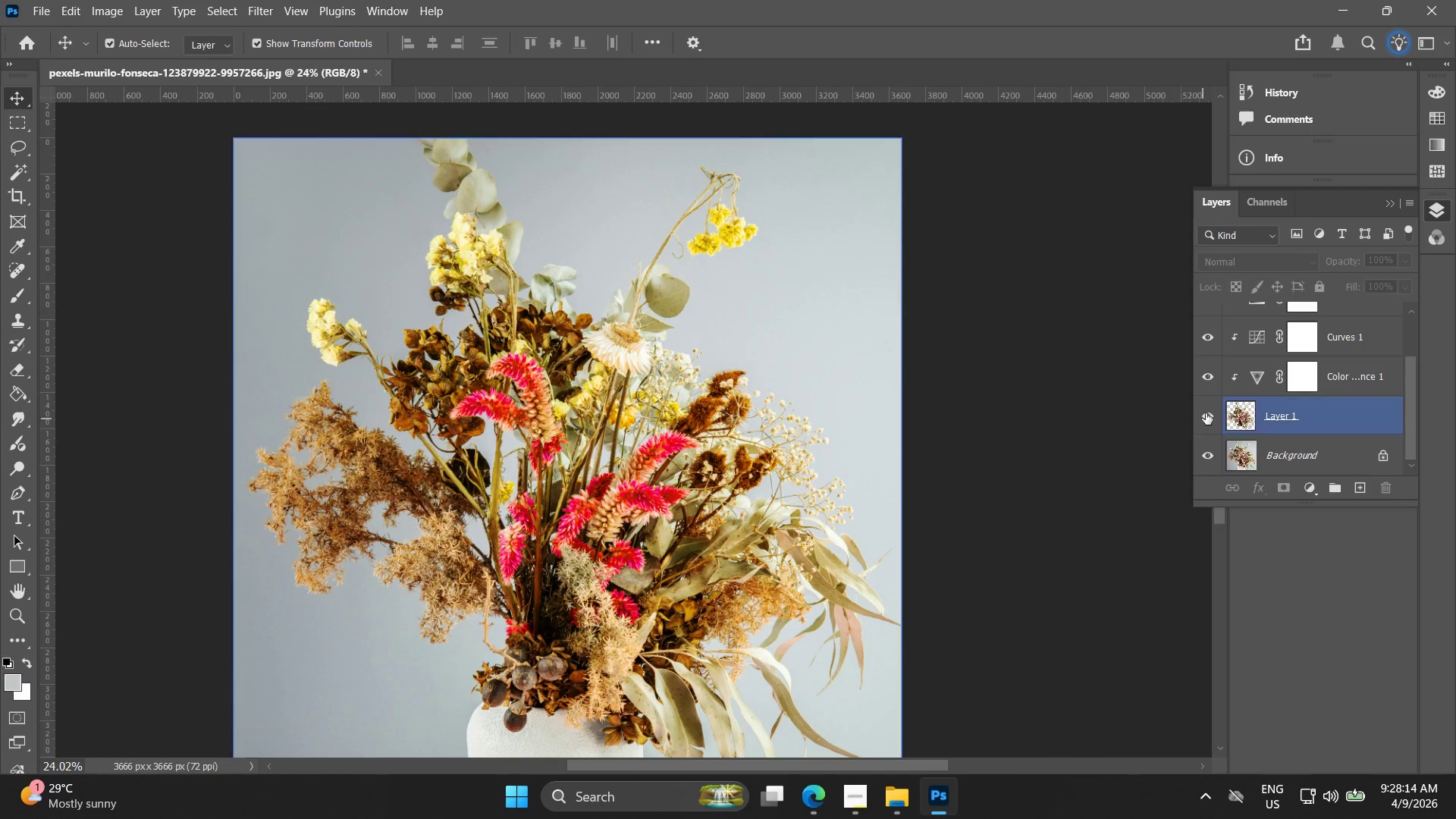 
scroll: coordinate [789, 337], scroll_direction: down, amount: 11.0
 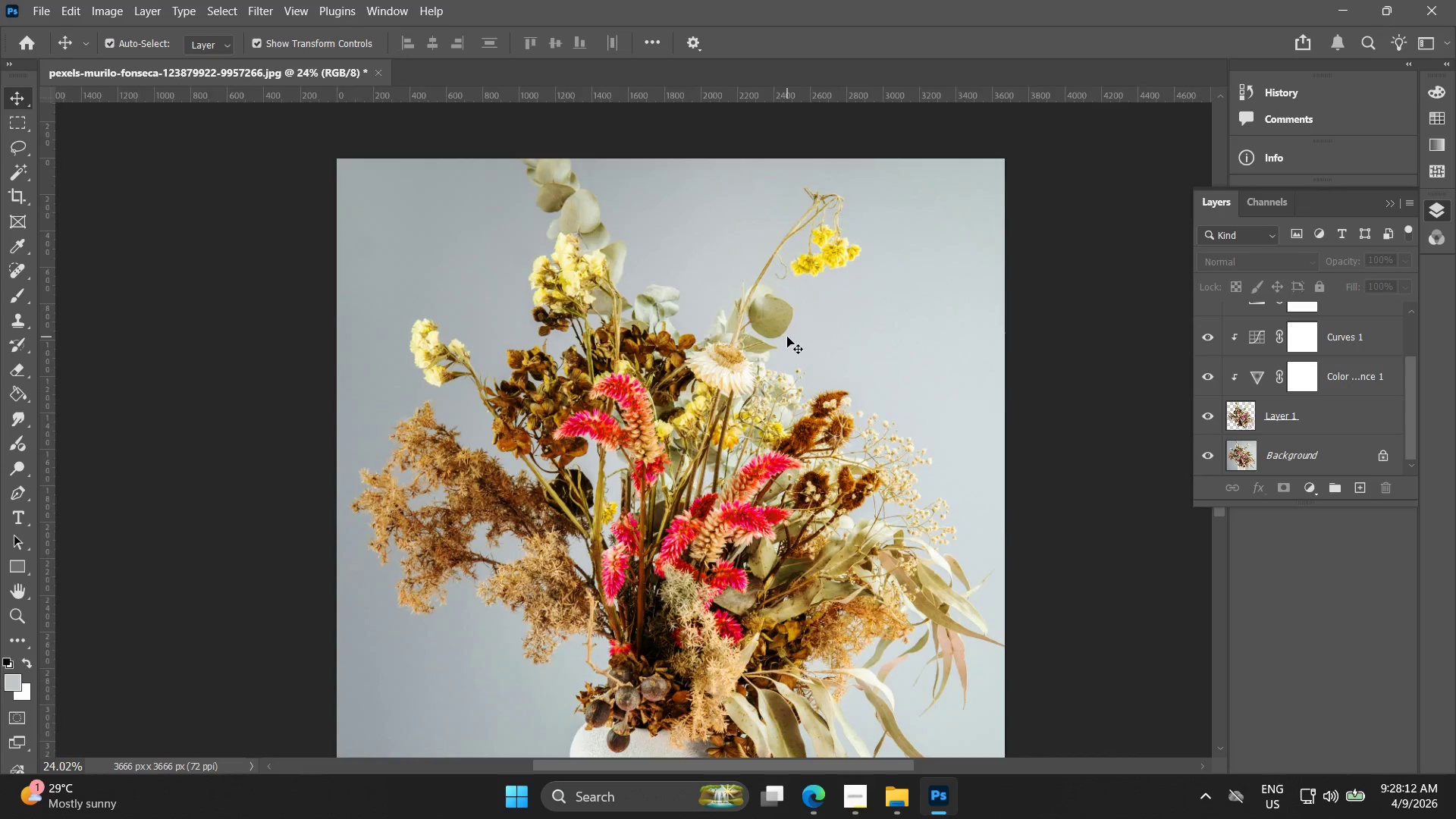 
hold_key(key=Space, duration=0.34)
 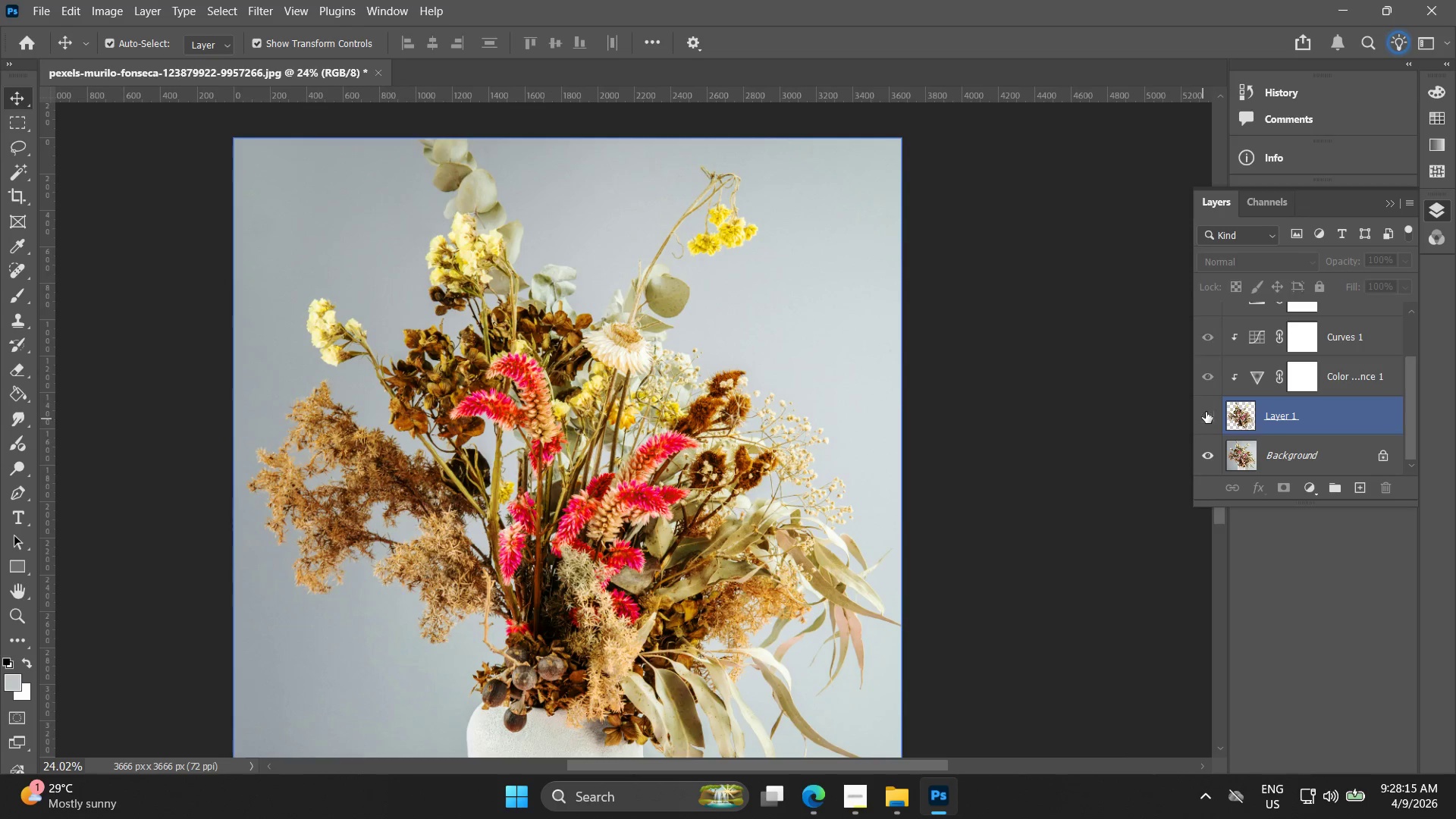 
double_click([1206, 412])
 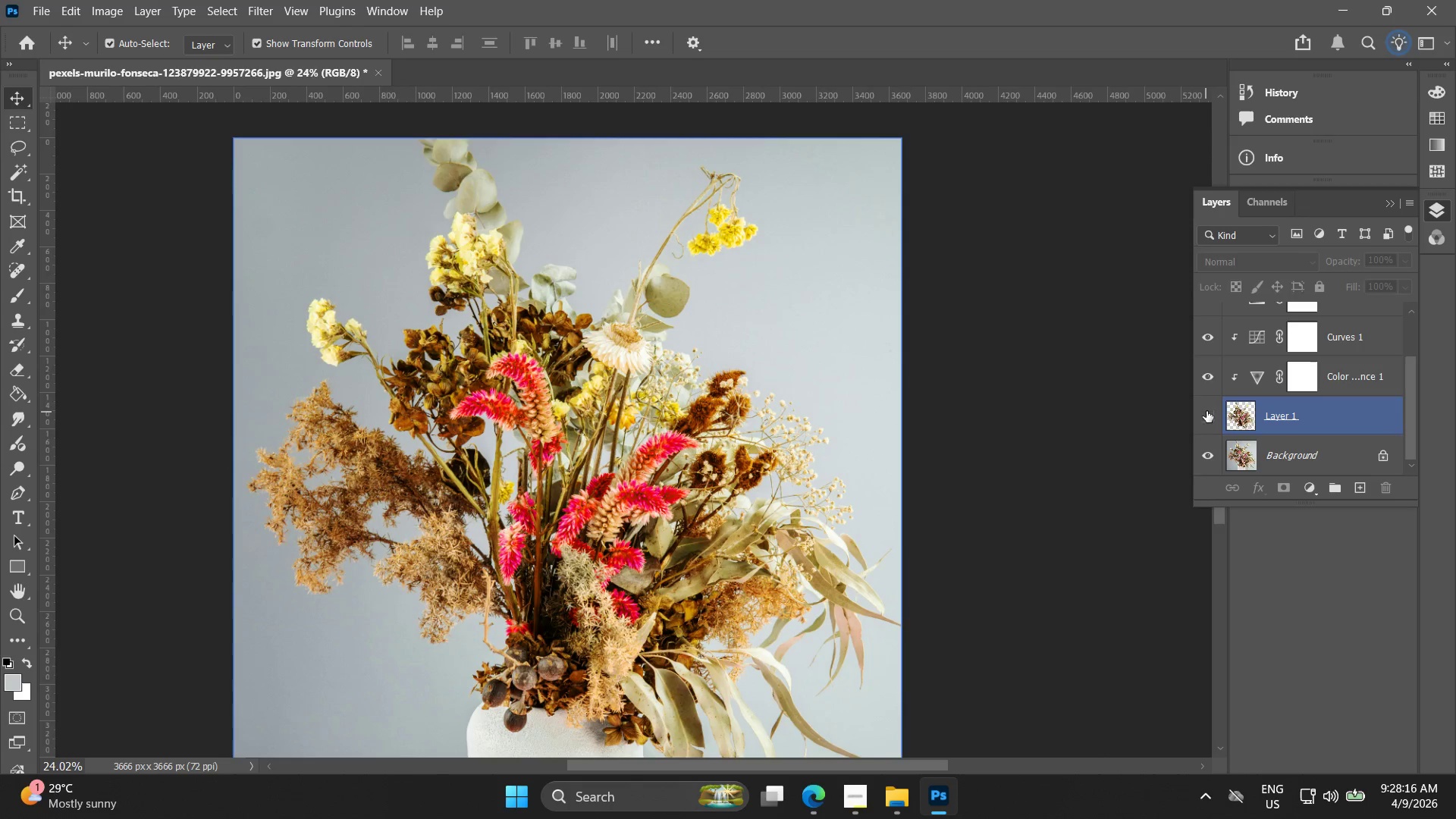 
double_click([1208, 411])
 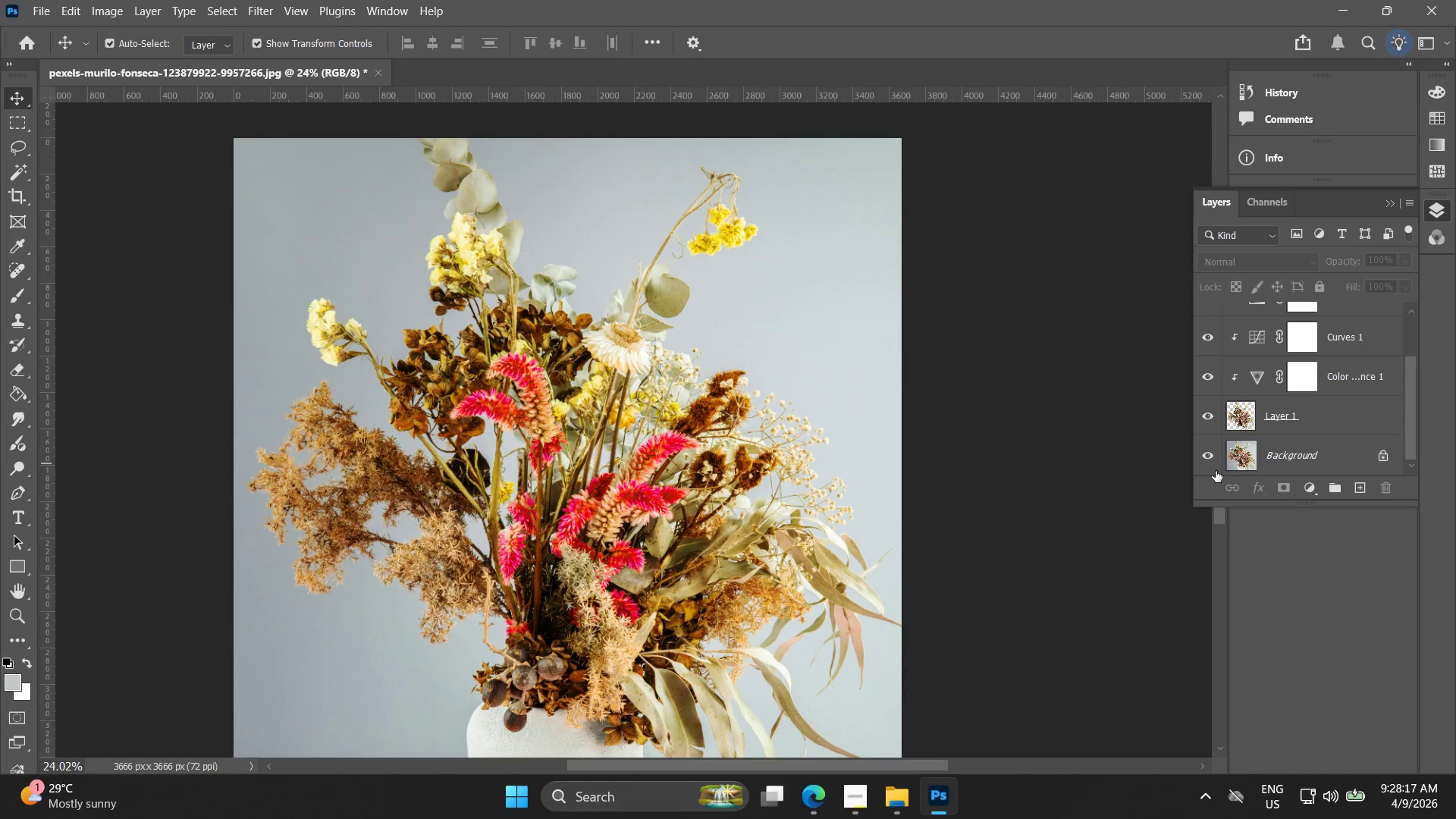 
left_click([1202, 463])
 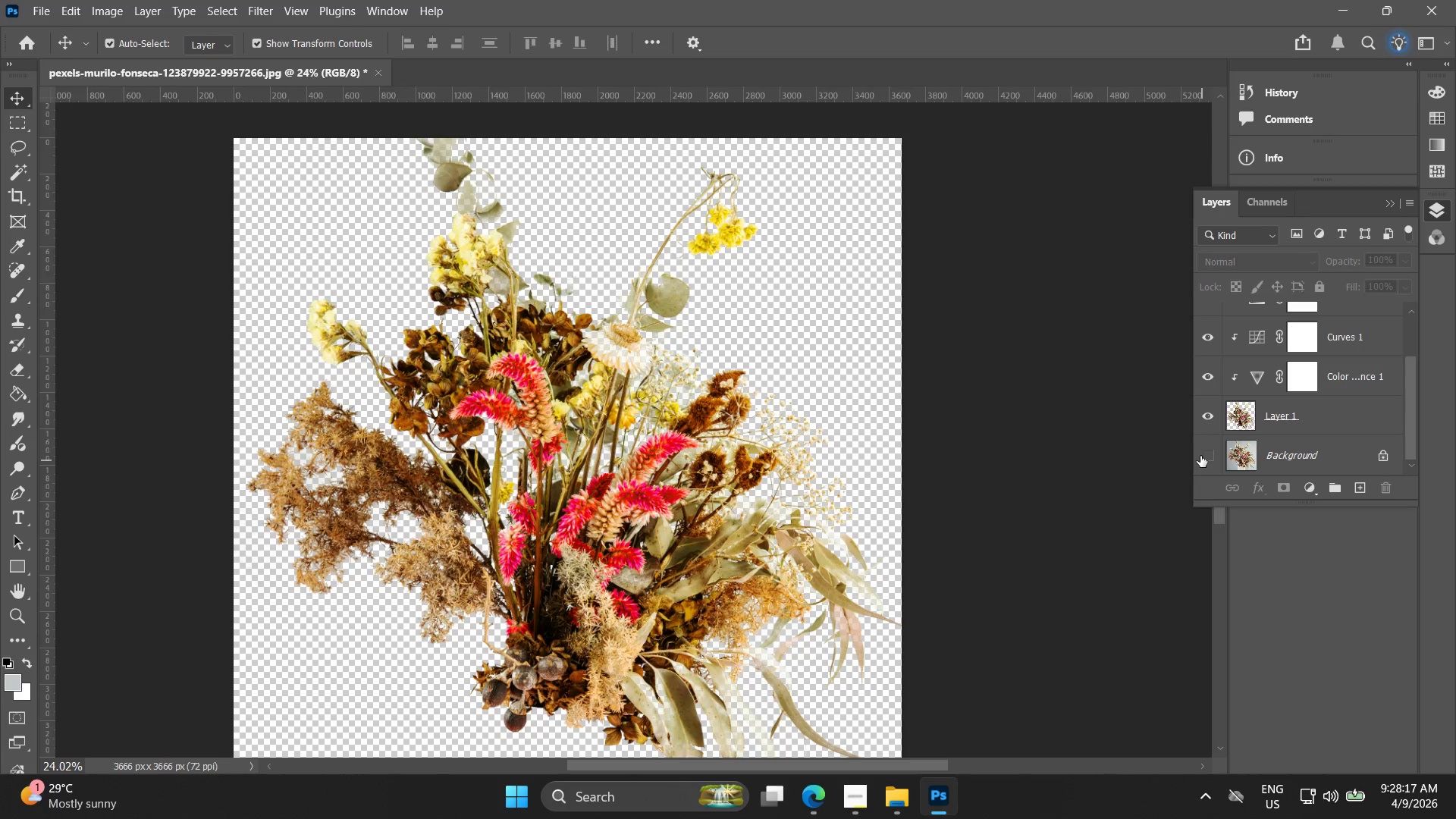 
left_click([1203, 456])
 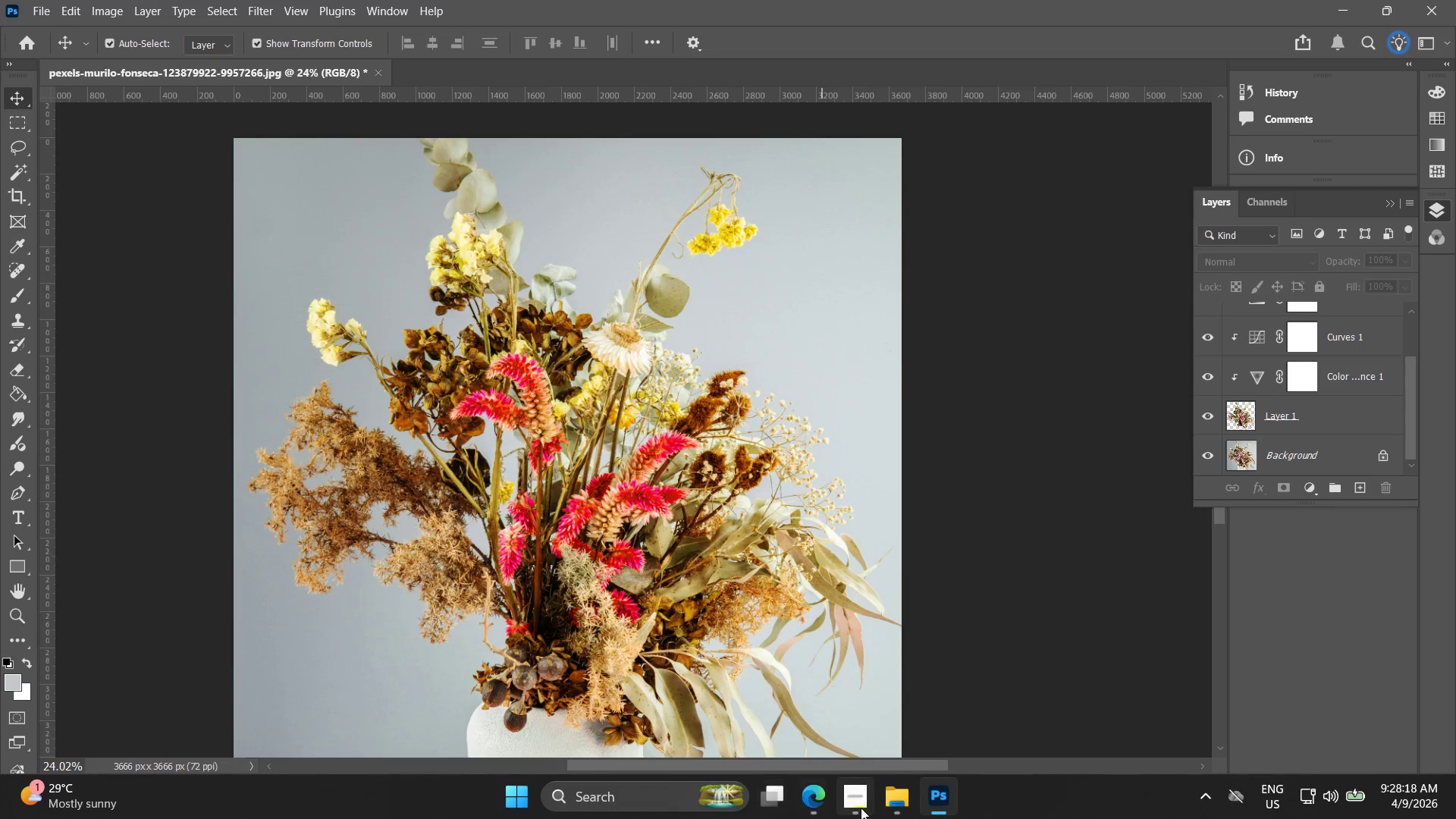 
left_click([855, 799])